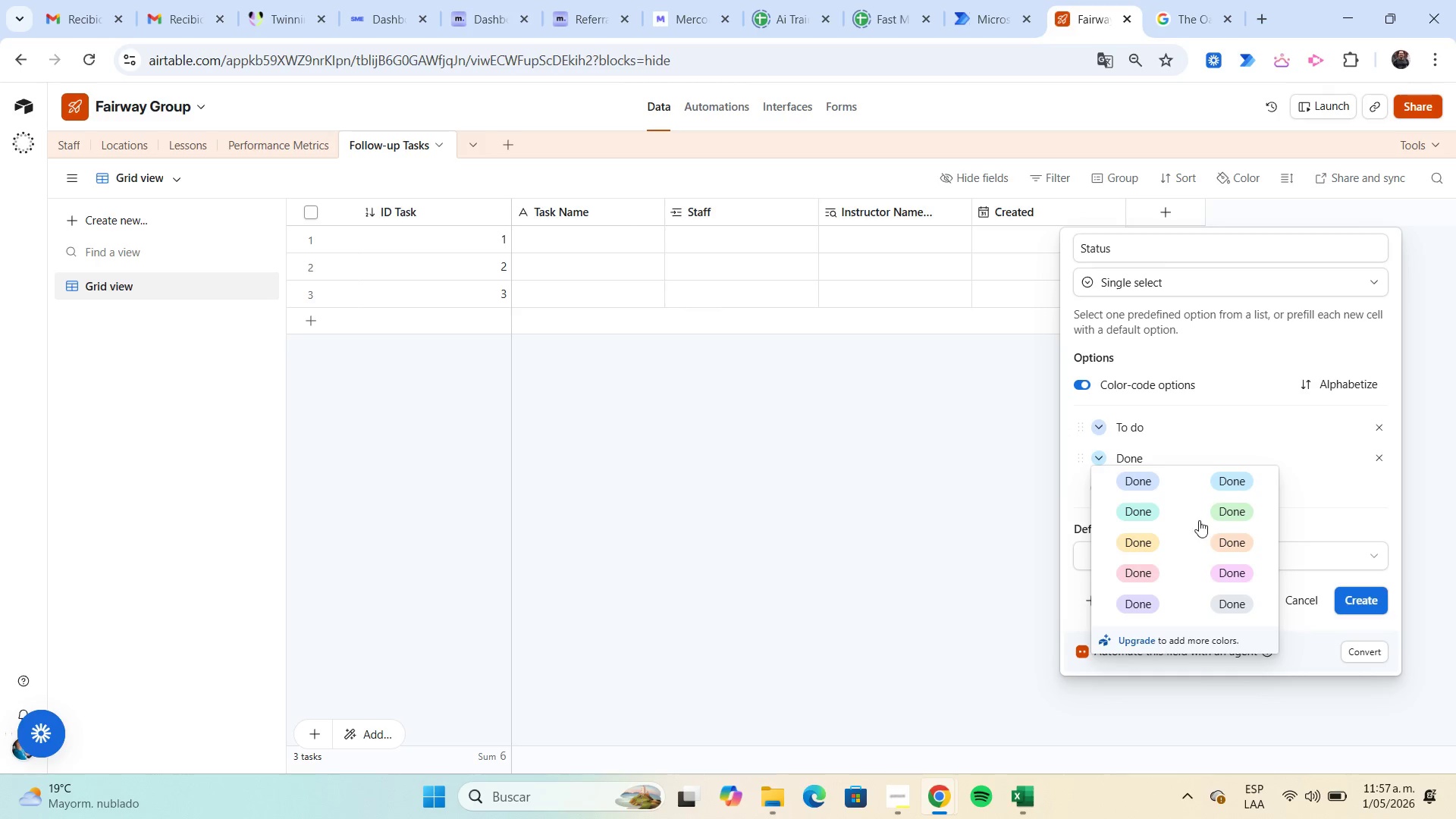 
left_click([1230, 511])
 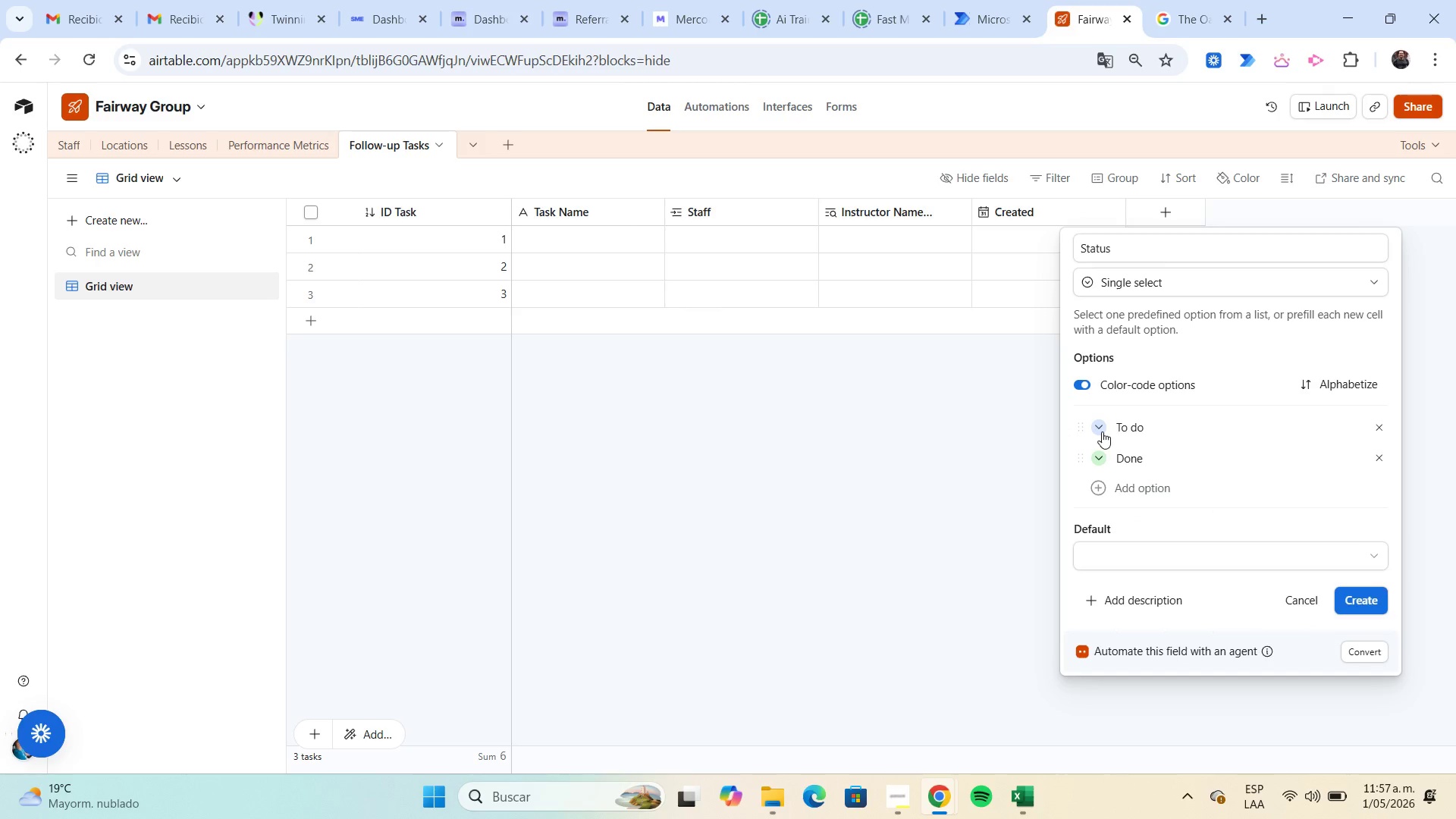 
left_click([1369, 600])
 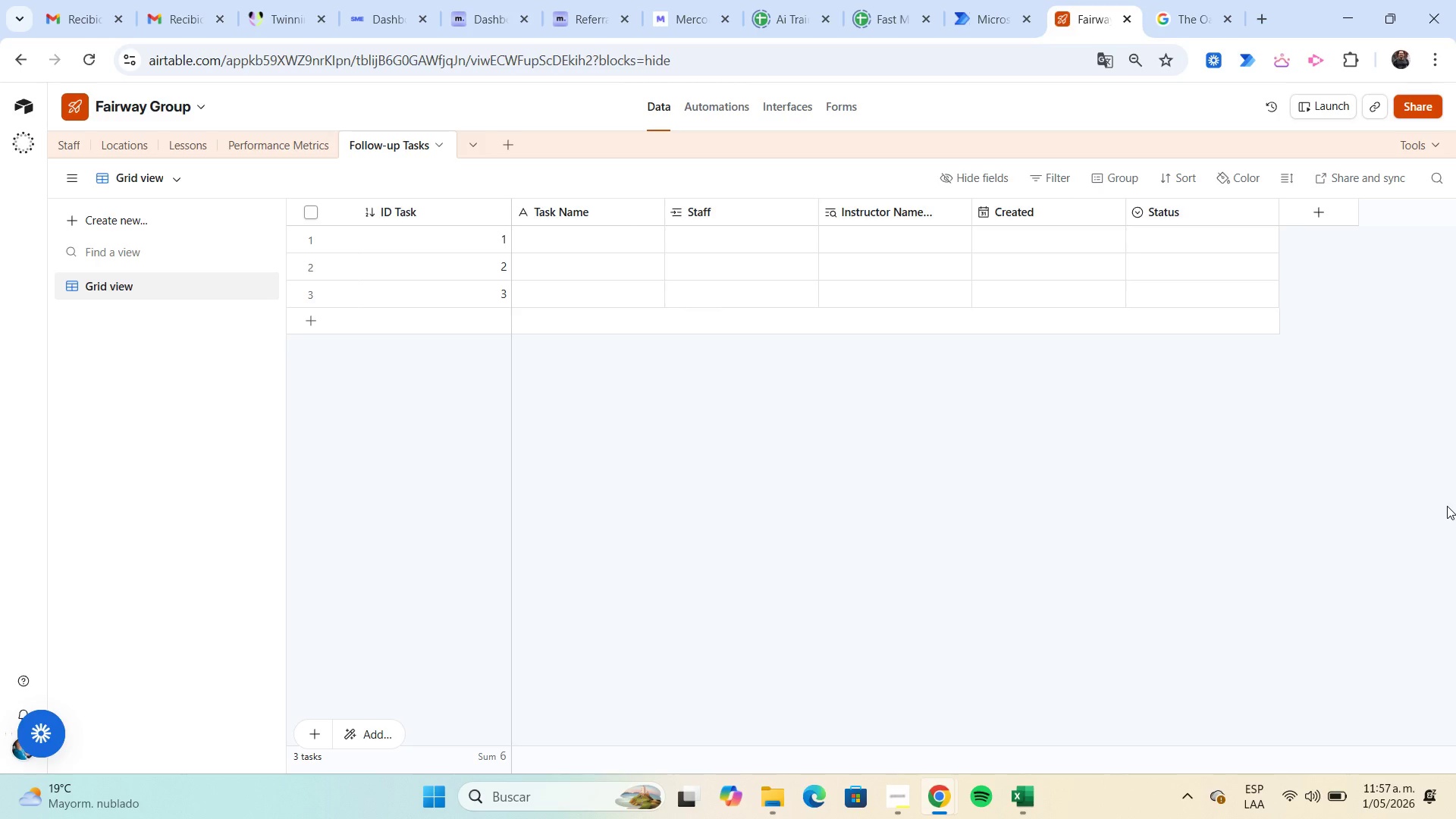 
wait(41.39)
 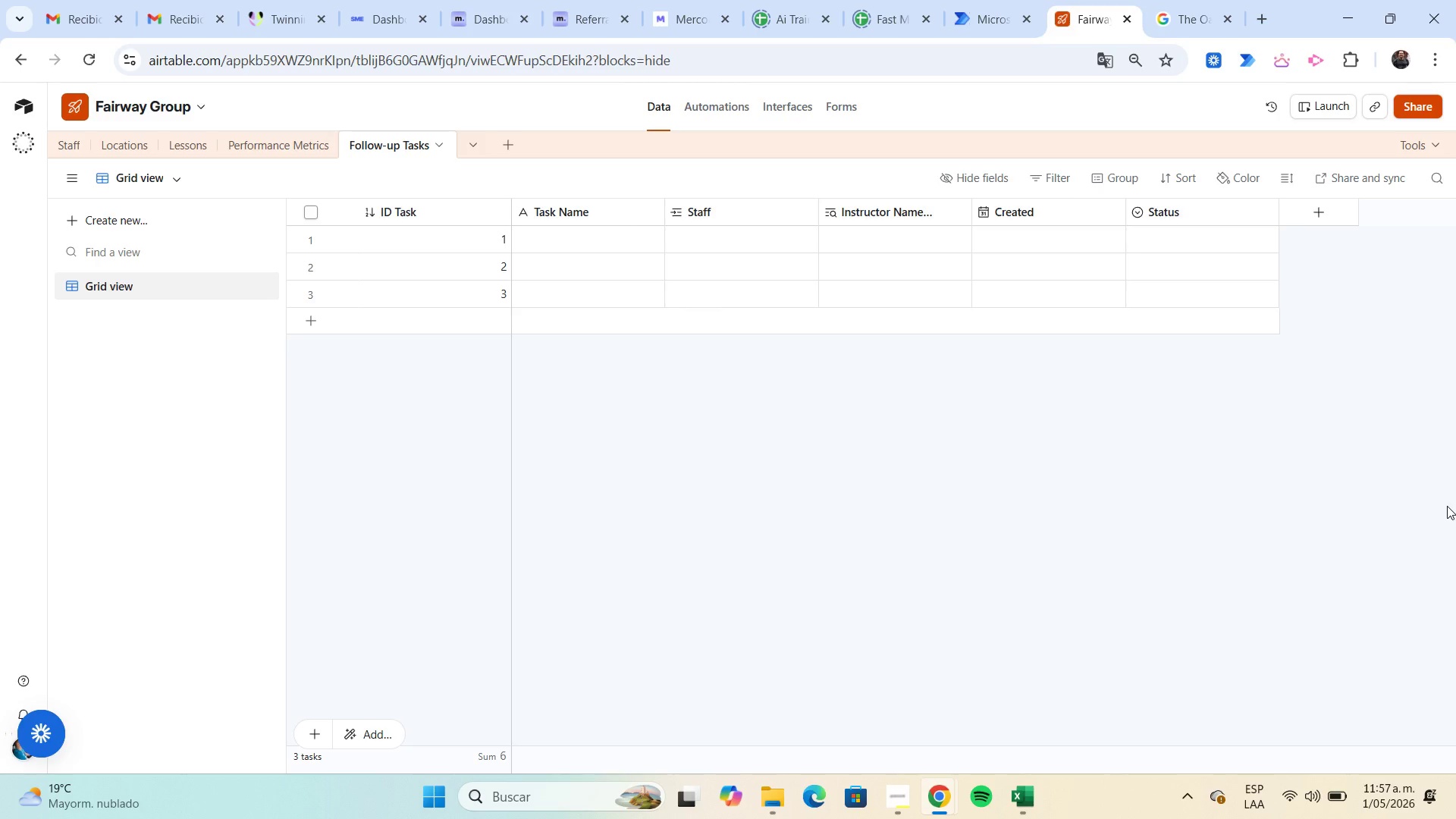 
left_click([719, 107])
 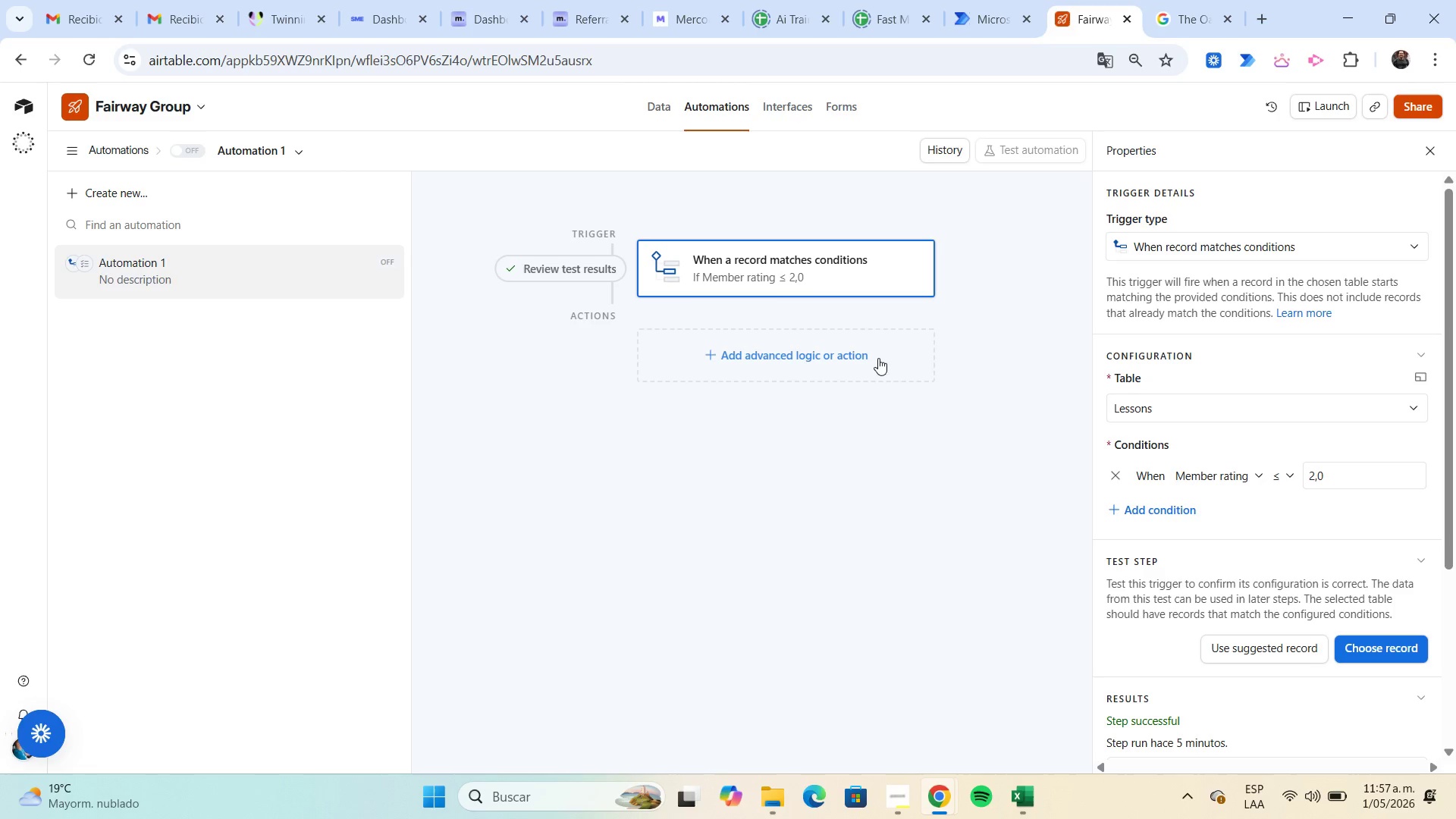 
wait(5.67)
 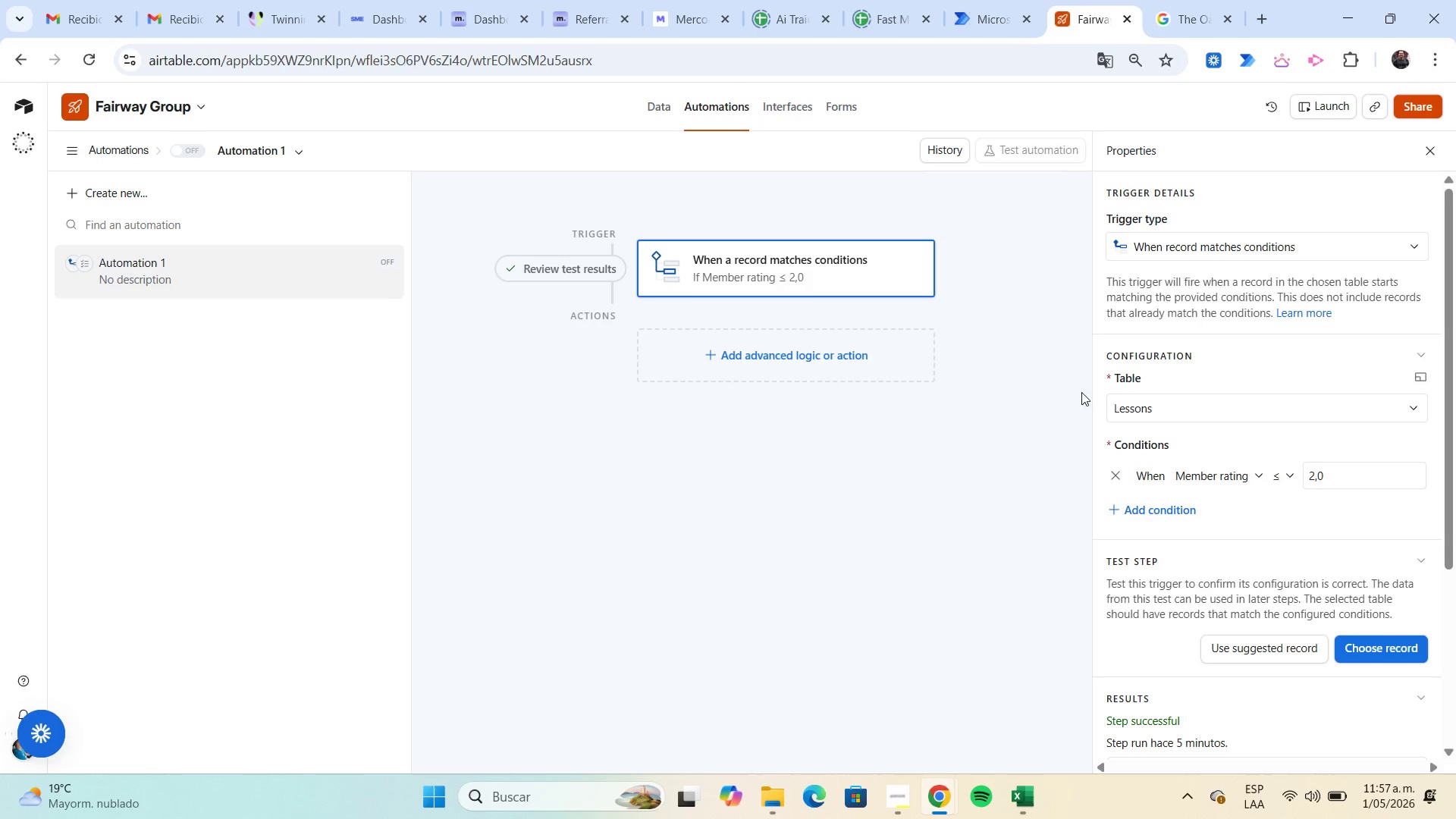 
left_click([871, 360])
 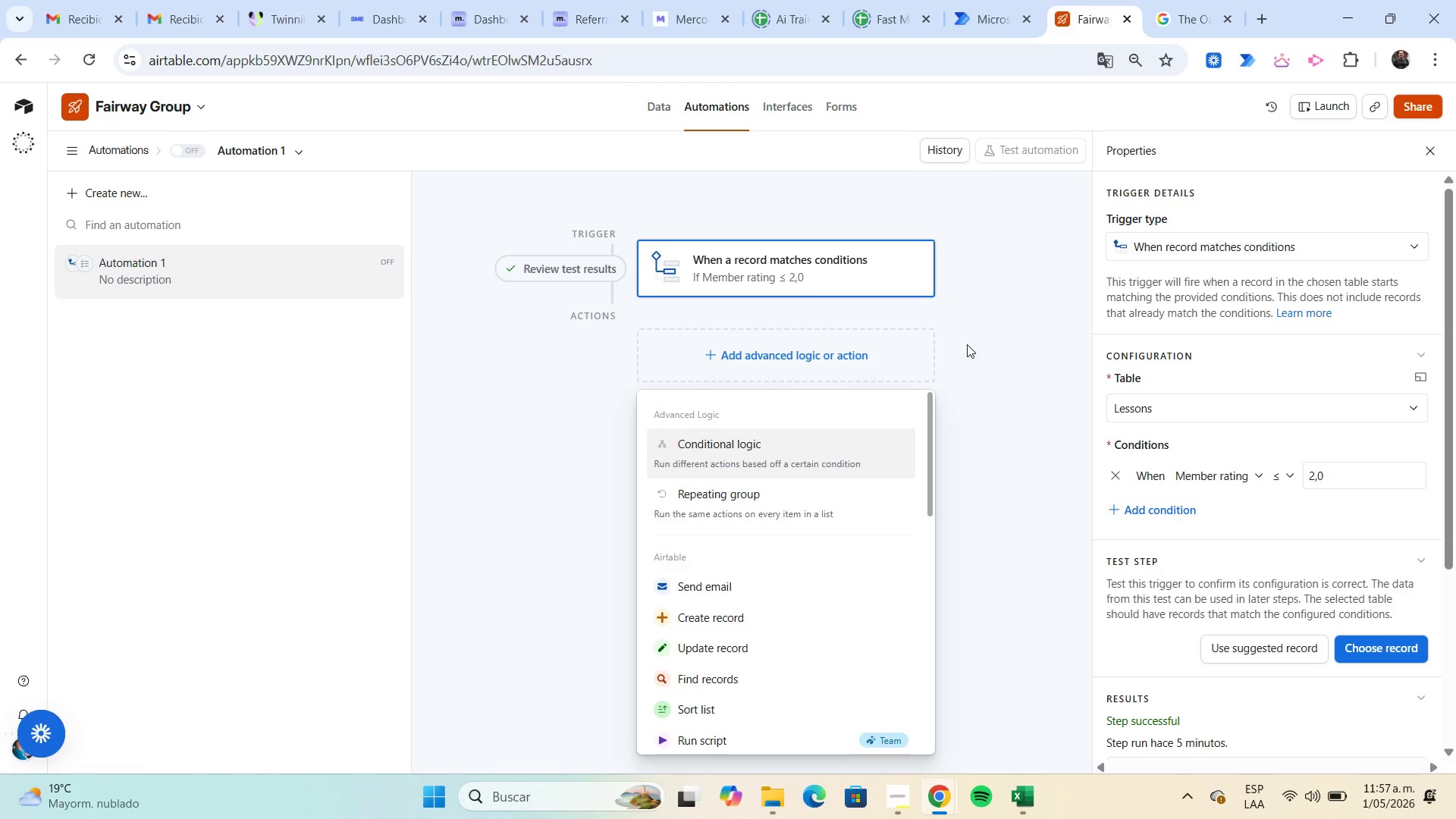 
left_click([976, 347])
 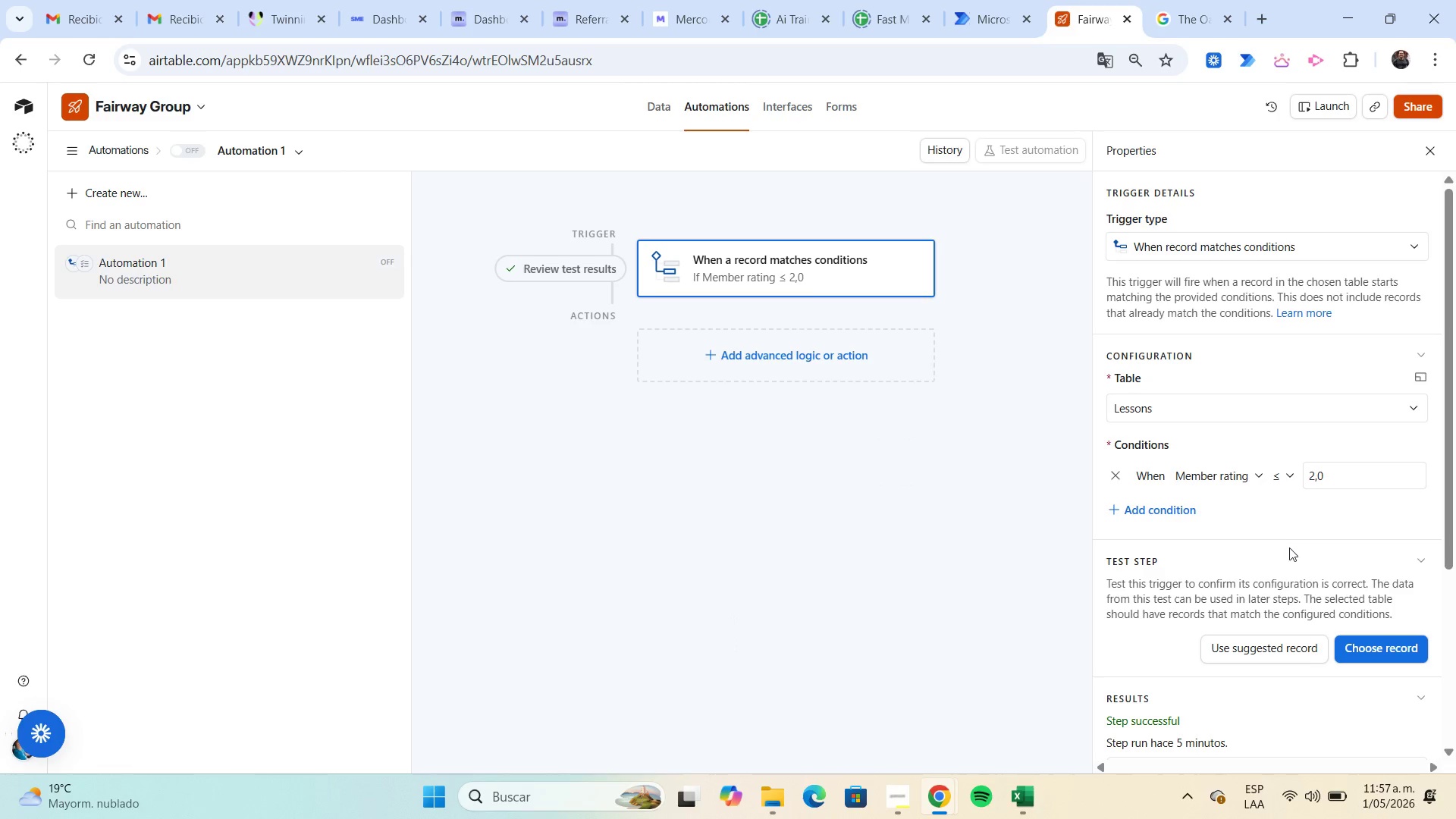 
scroll: coordinate [1323, 528], scroll_direction: down, amount: 2.0
 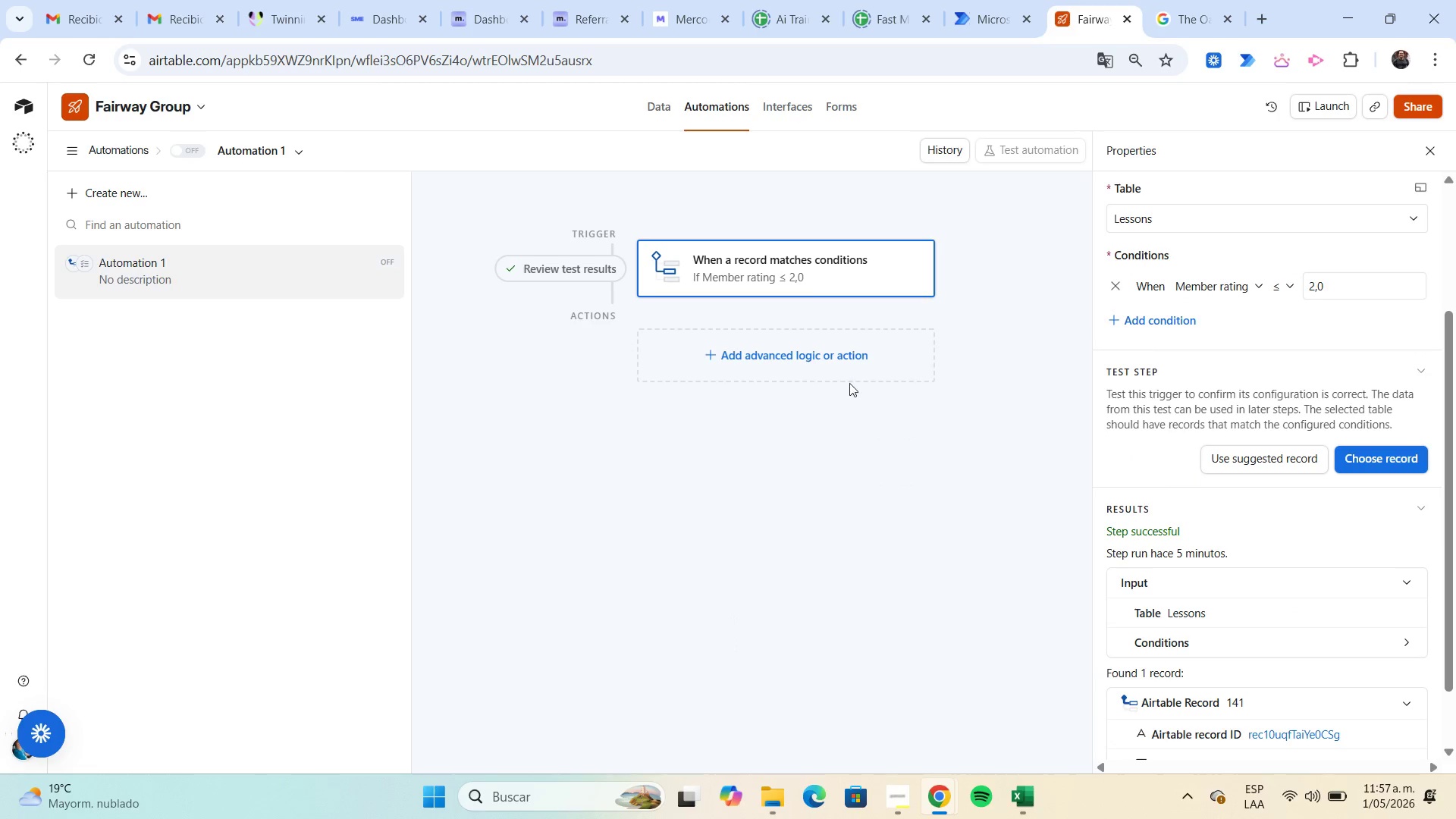 
left_click([820, 359])
 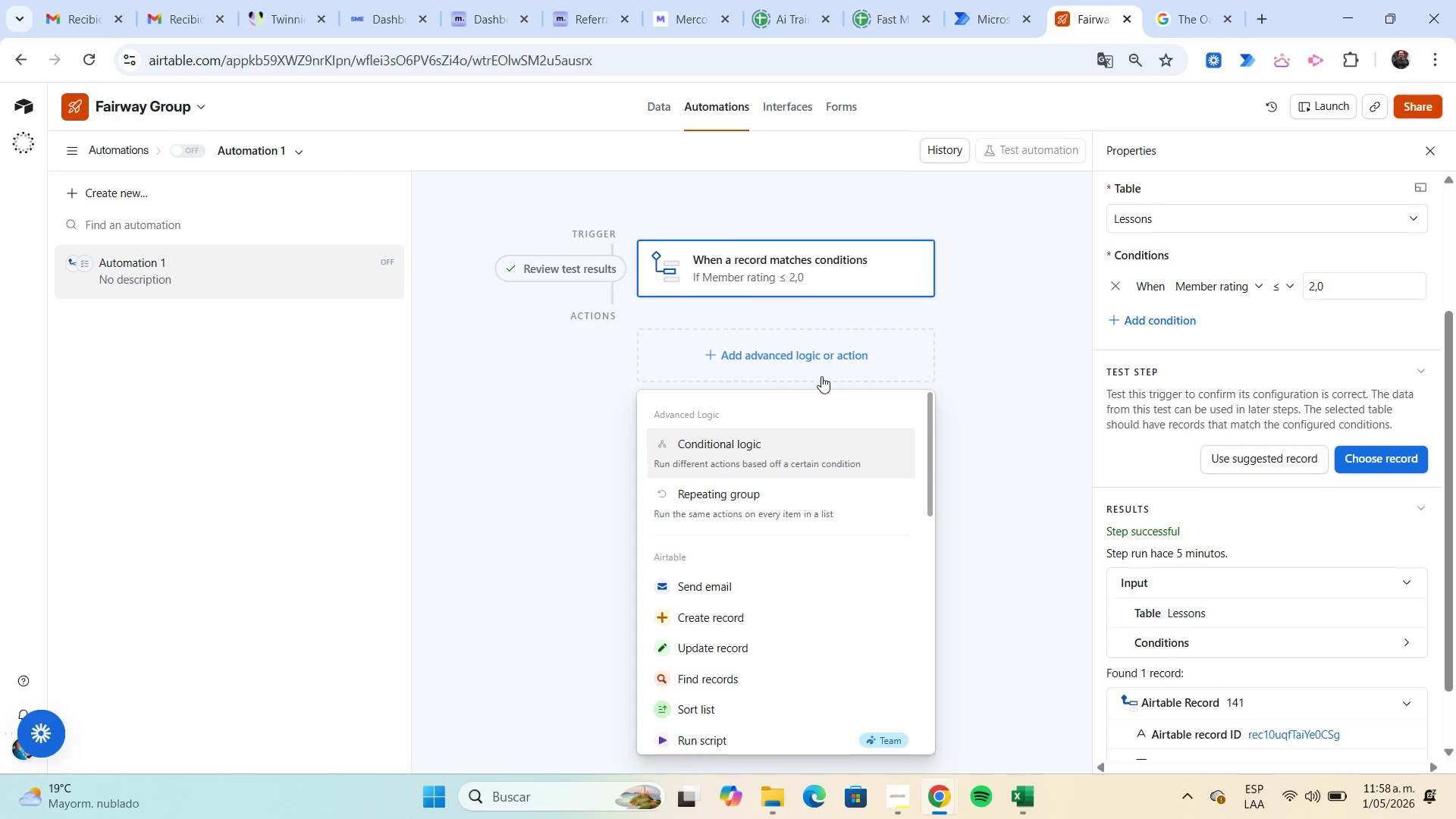 
left_click([758, 618])
 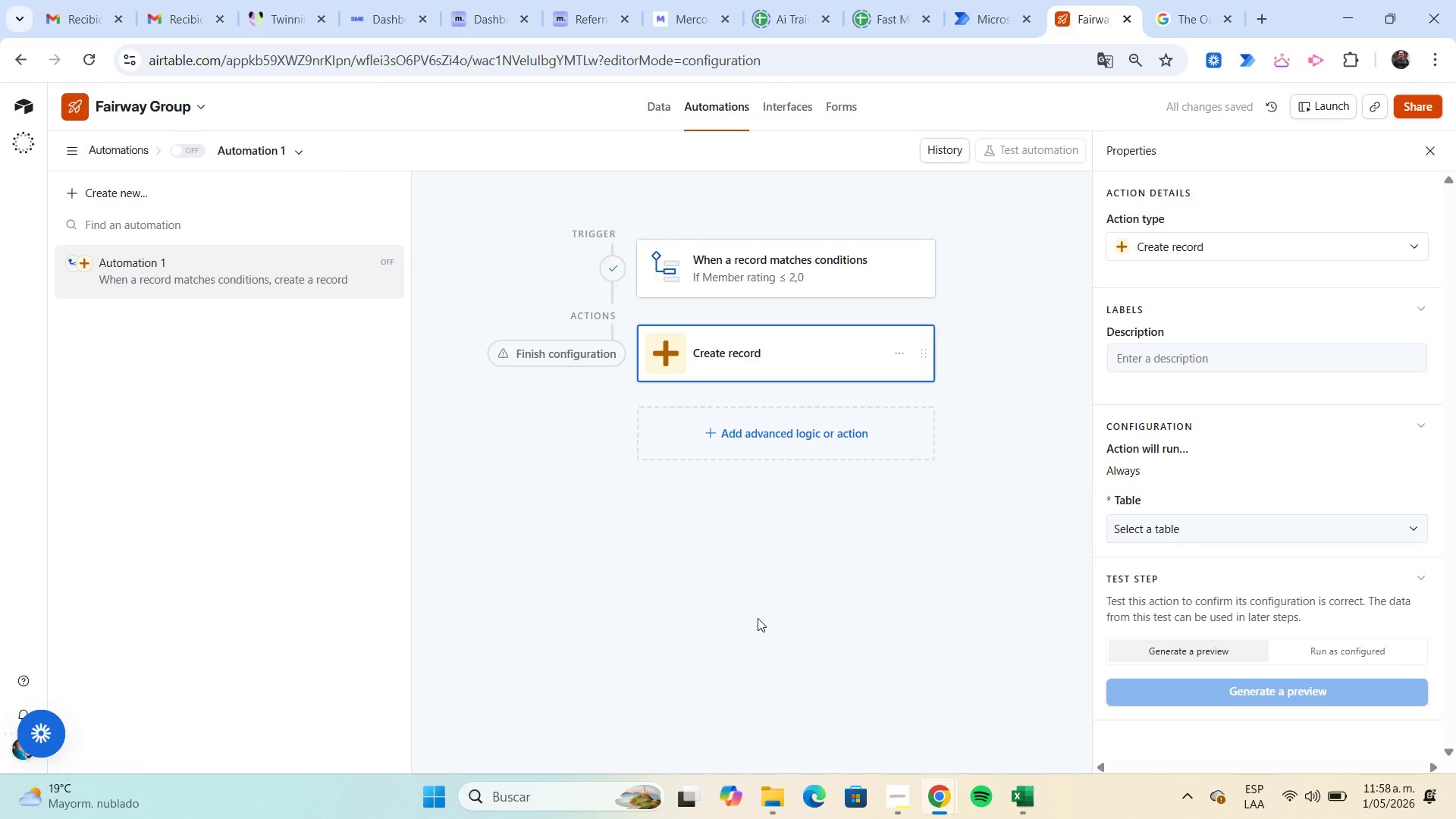 
wait(7.7)
 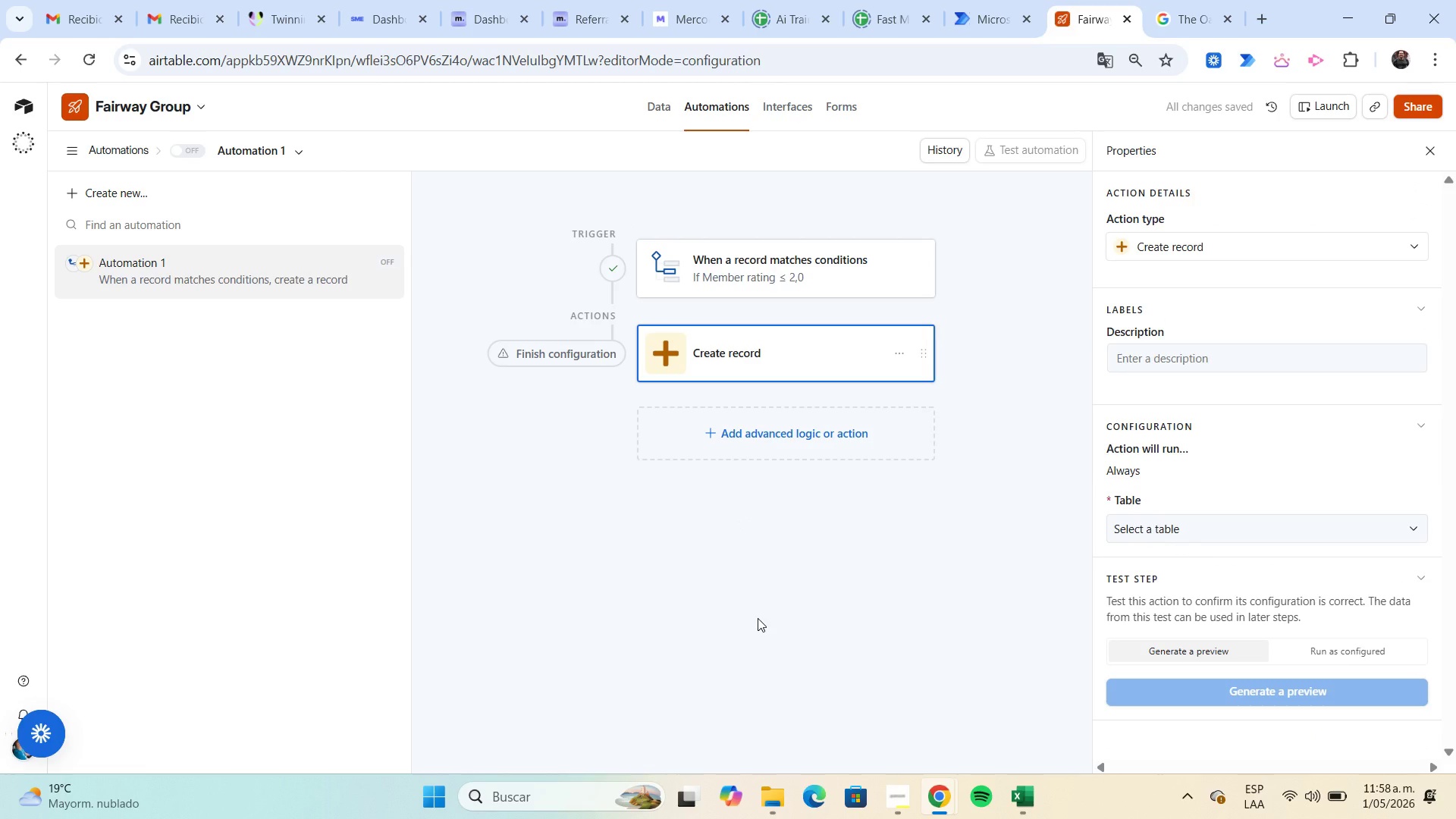 
left_click([1407, 531])
 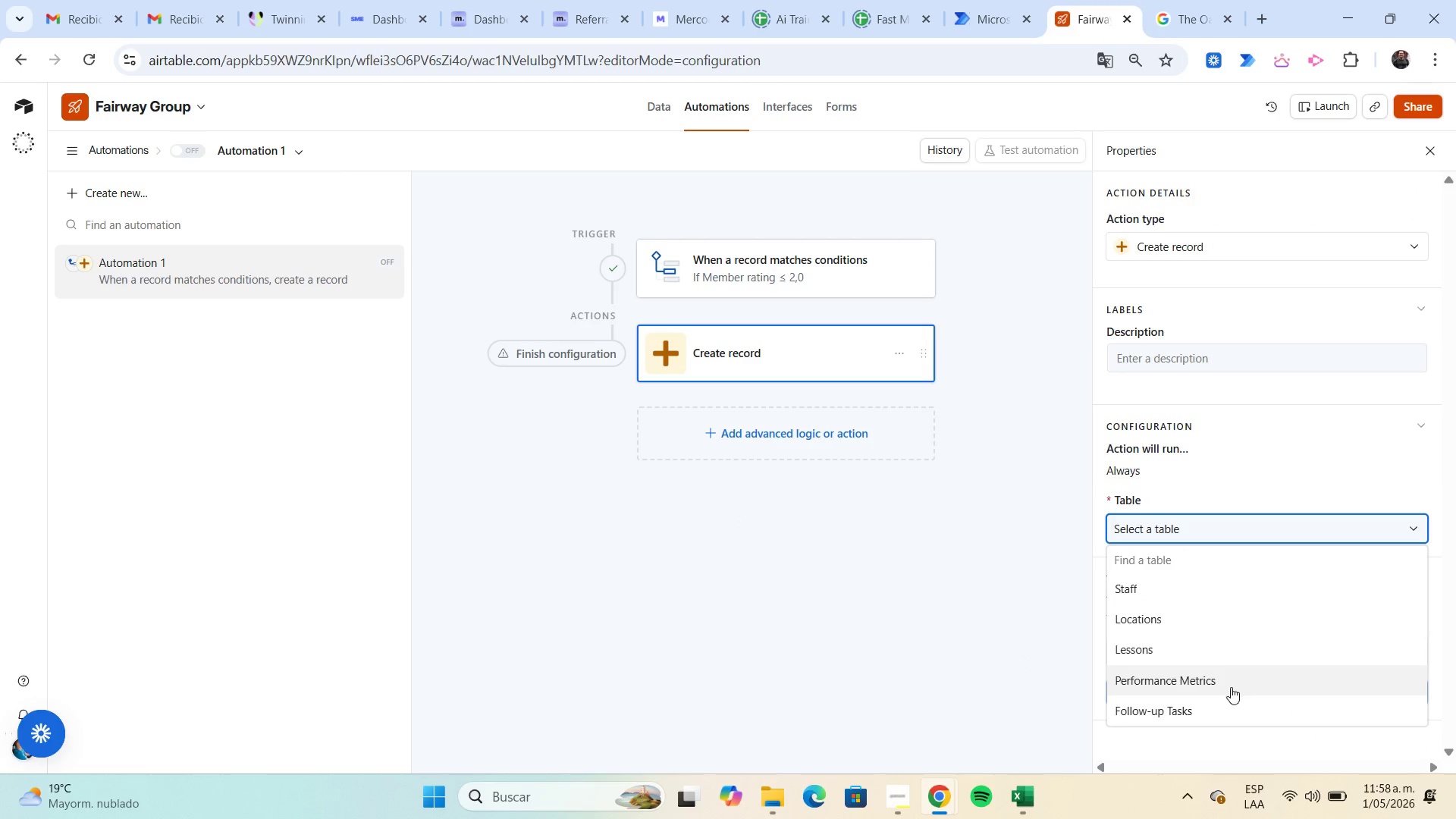 
left_click([1229, 700])
 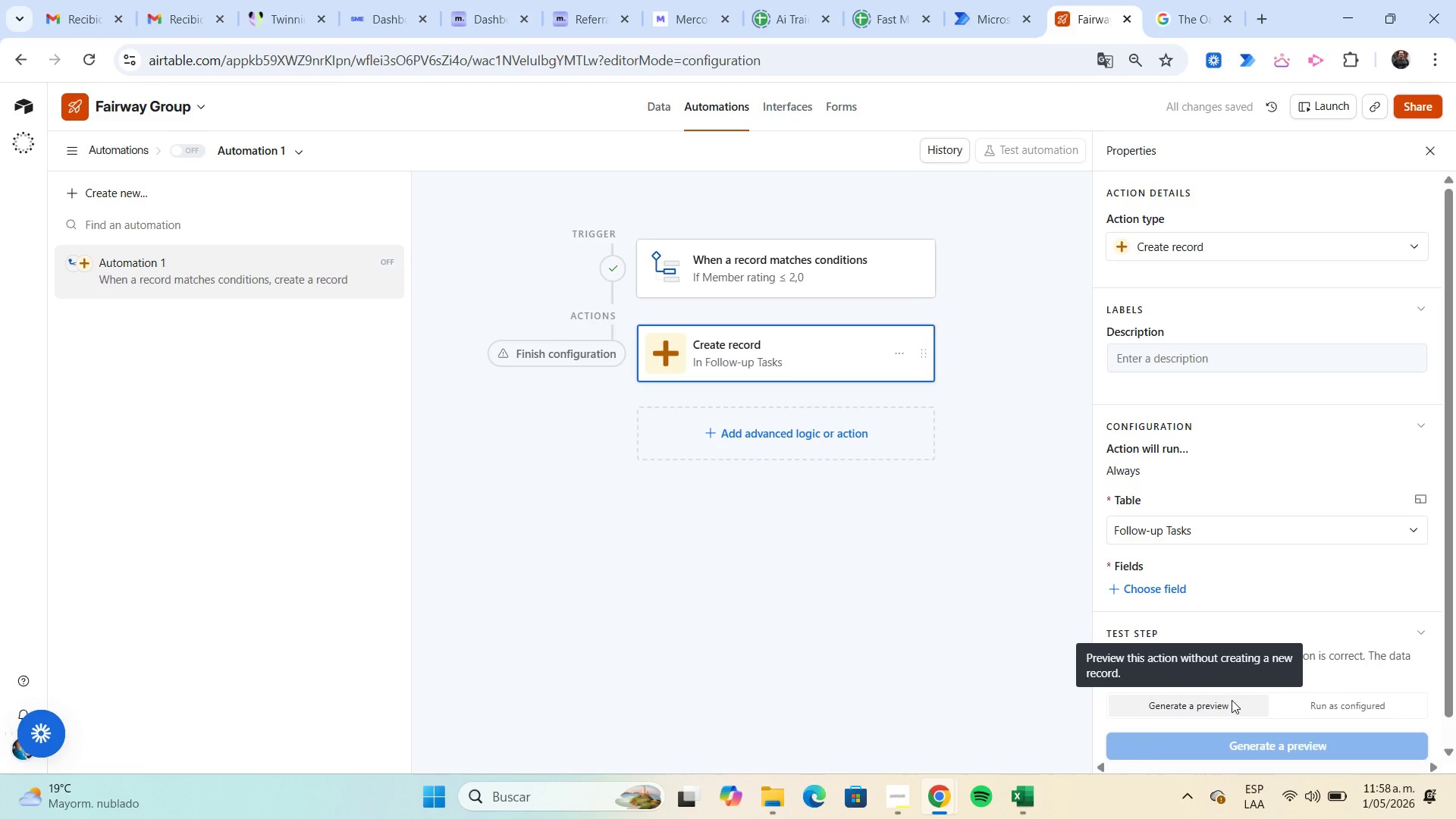 
wait(8.58)
 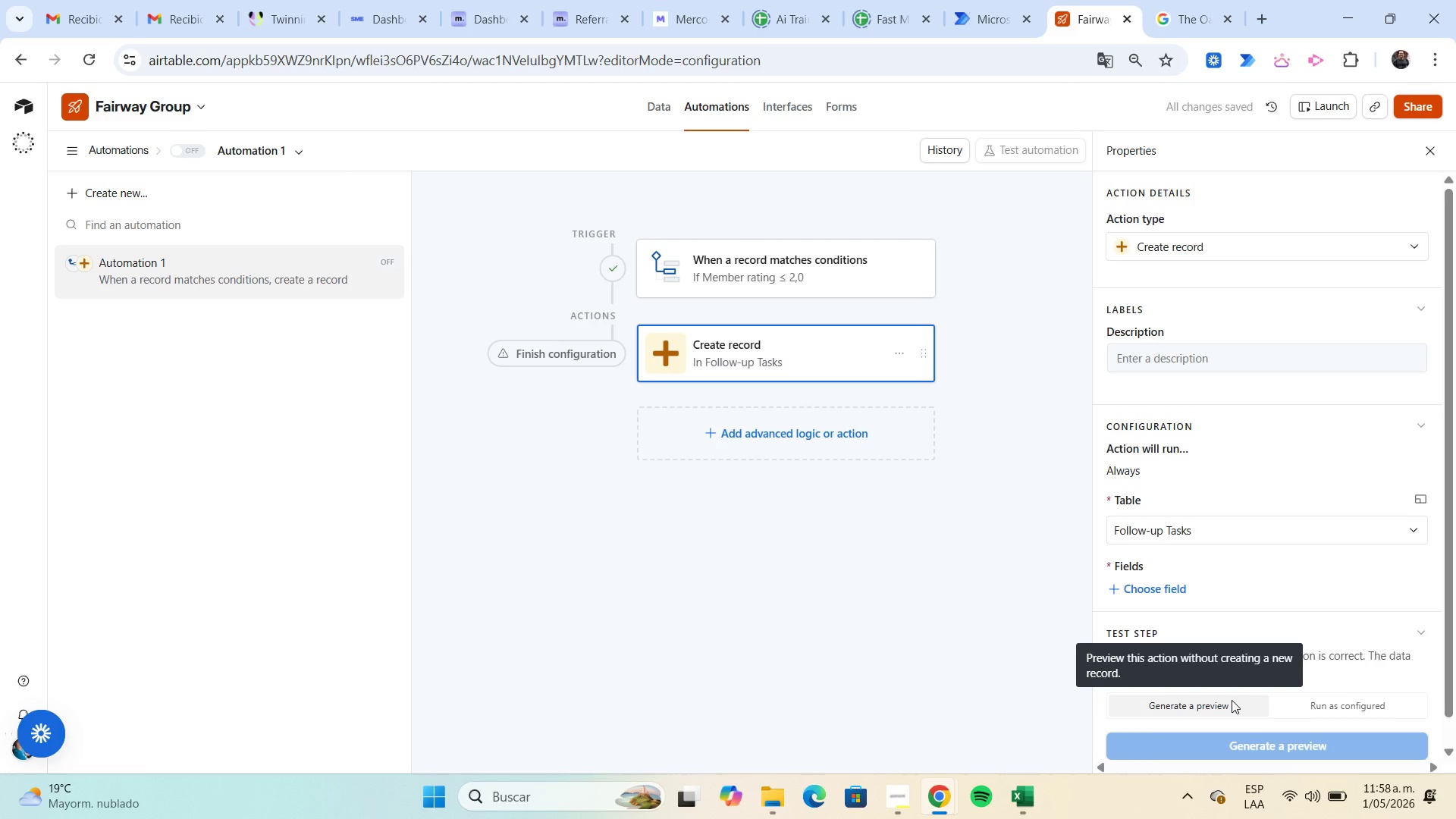 
scroll: coordinate [1300, 513], scroll_direction: down, amount: 1.0
 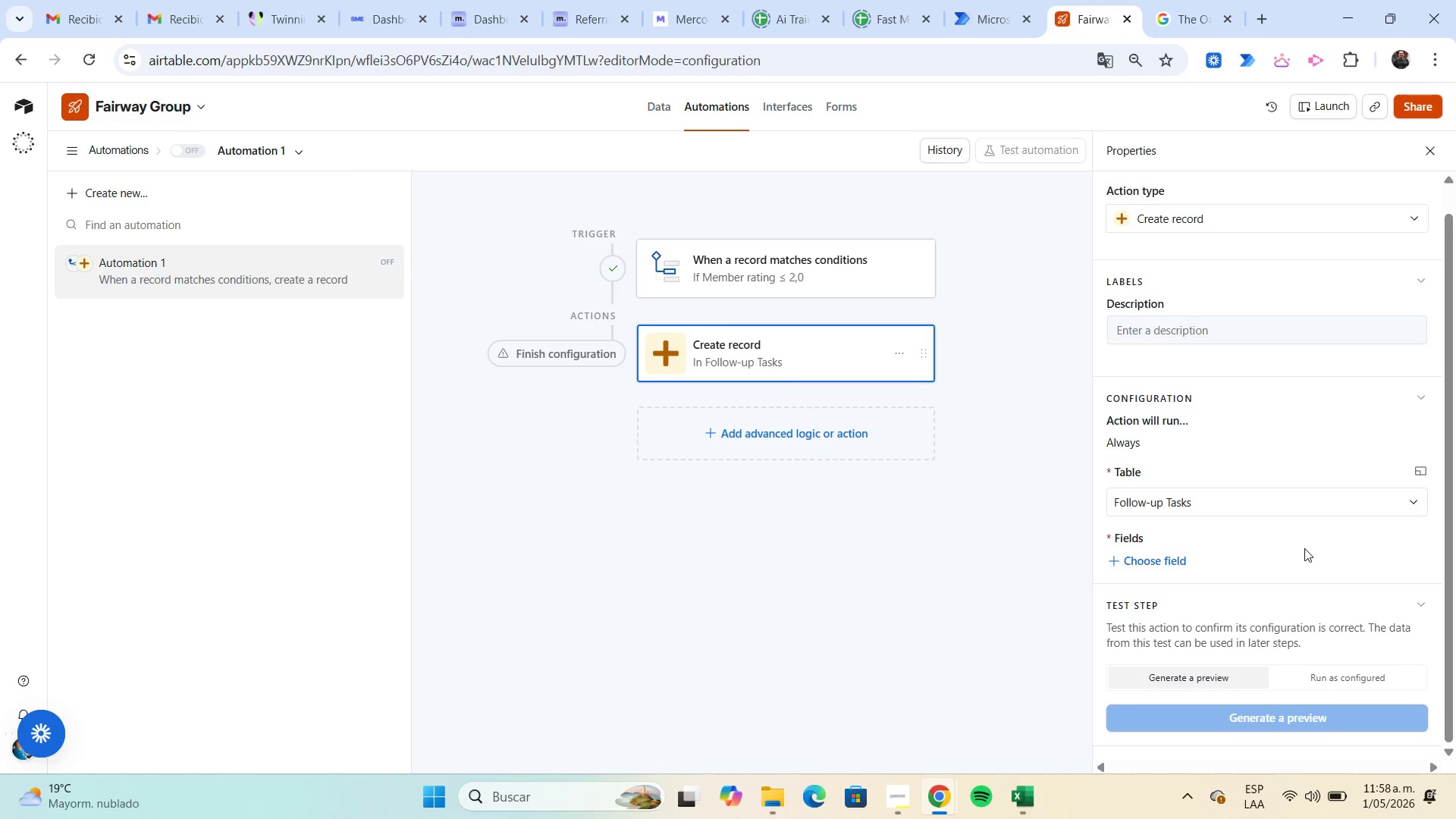 
left_click([1424, 398])
 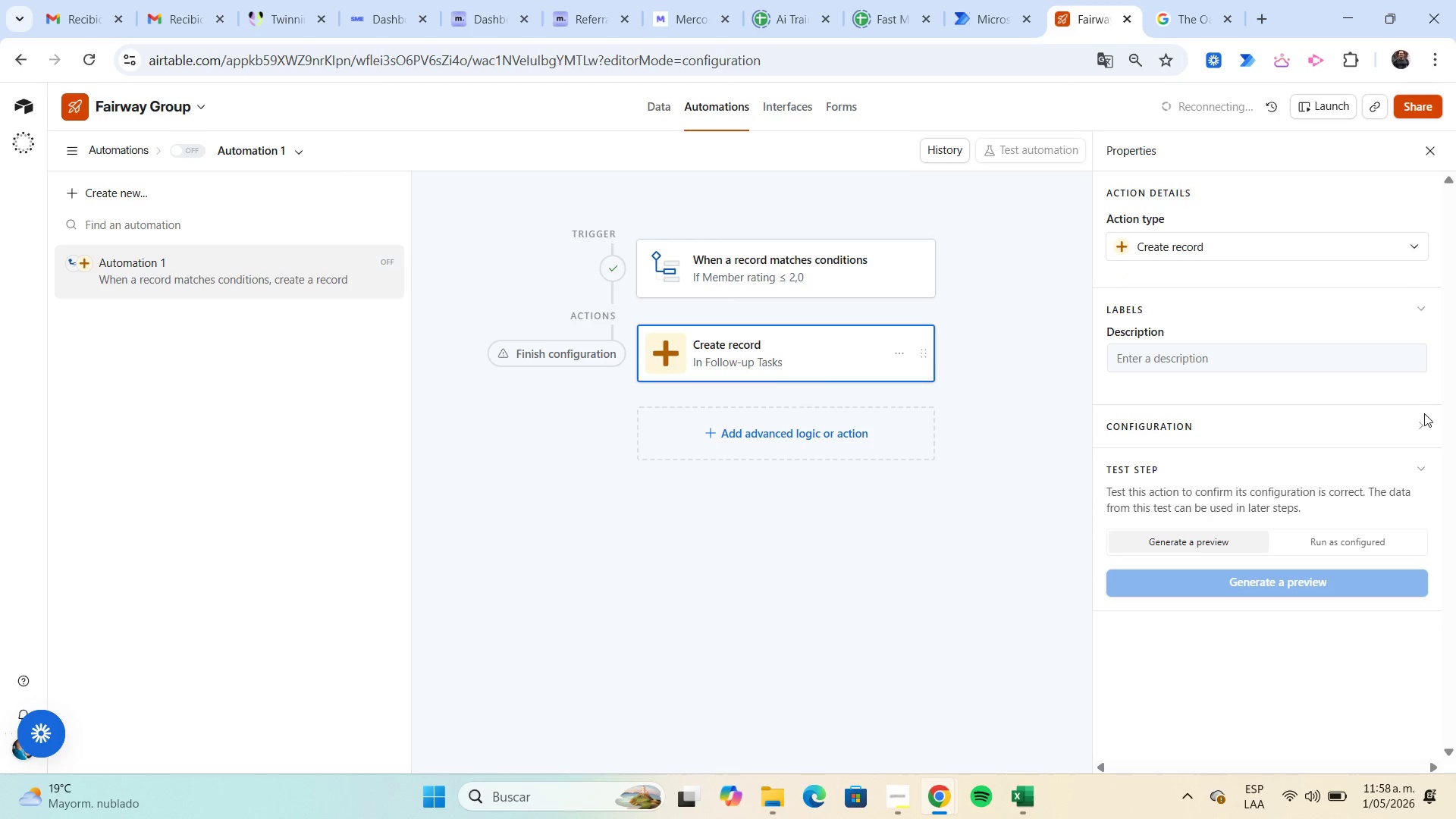 
left_click([1424, 425])
 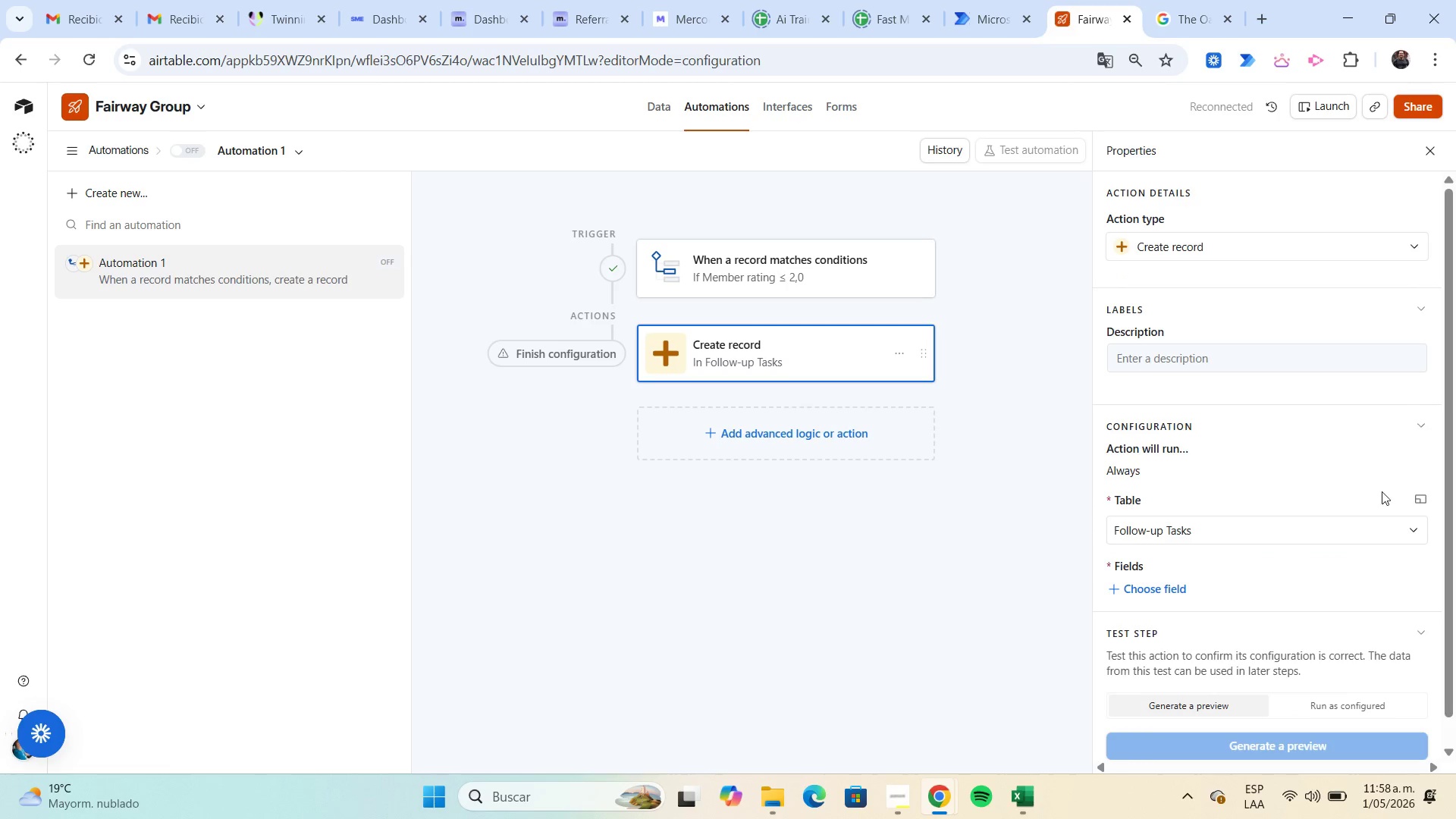 
scroll: coordinate [1348, 557], scroll_direction: down, amount: 1.0
 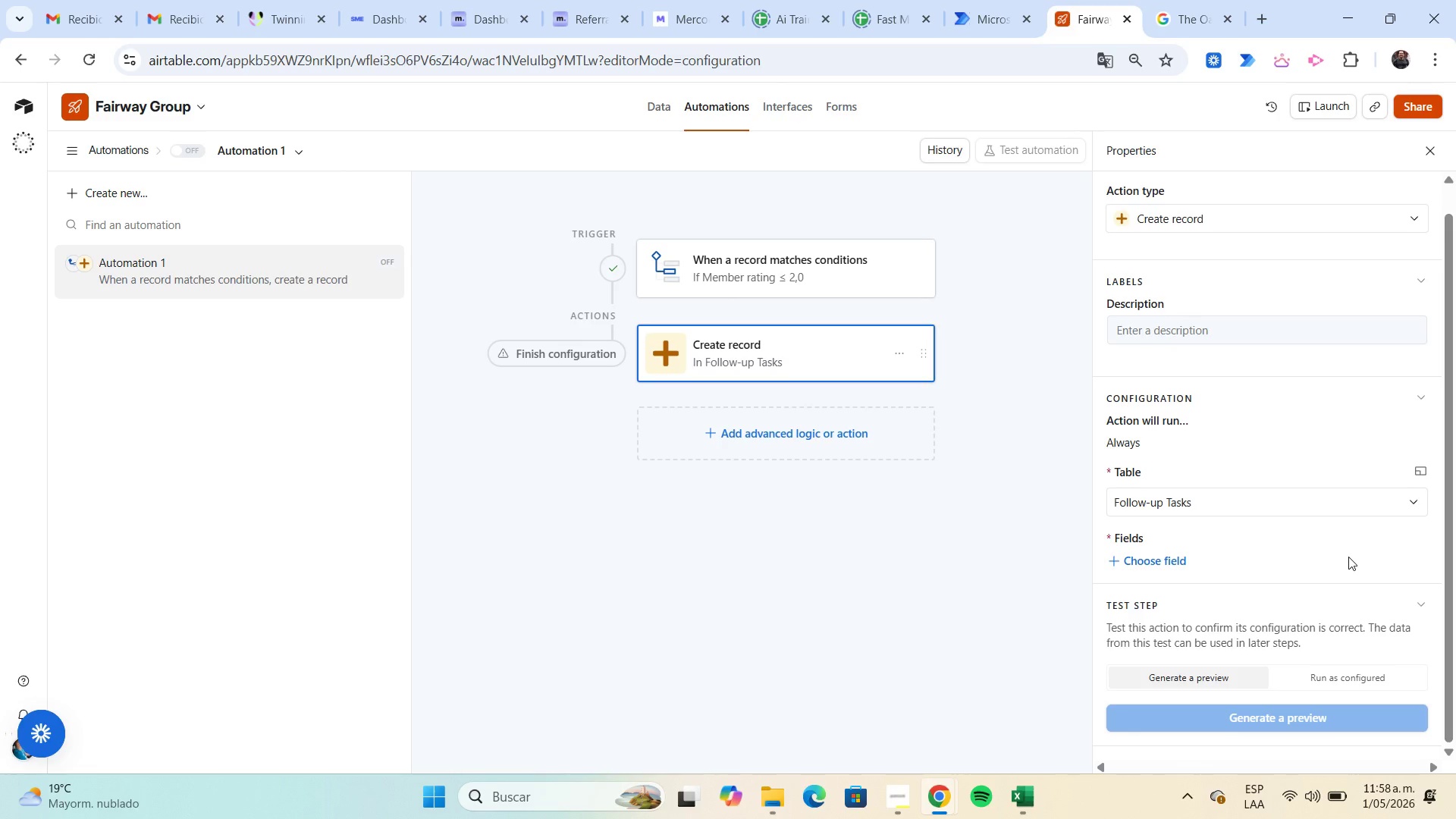 
wait(8.61)
 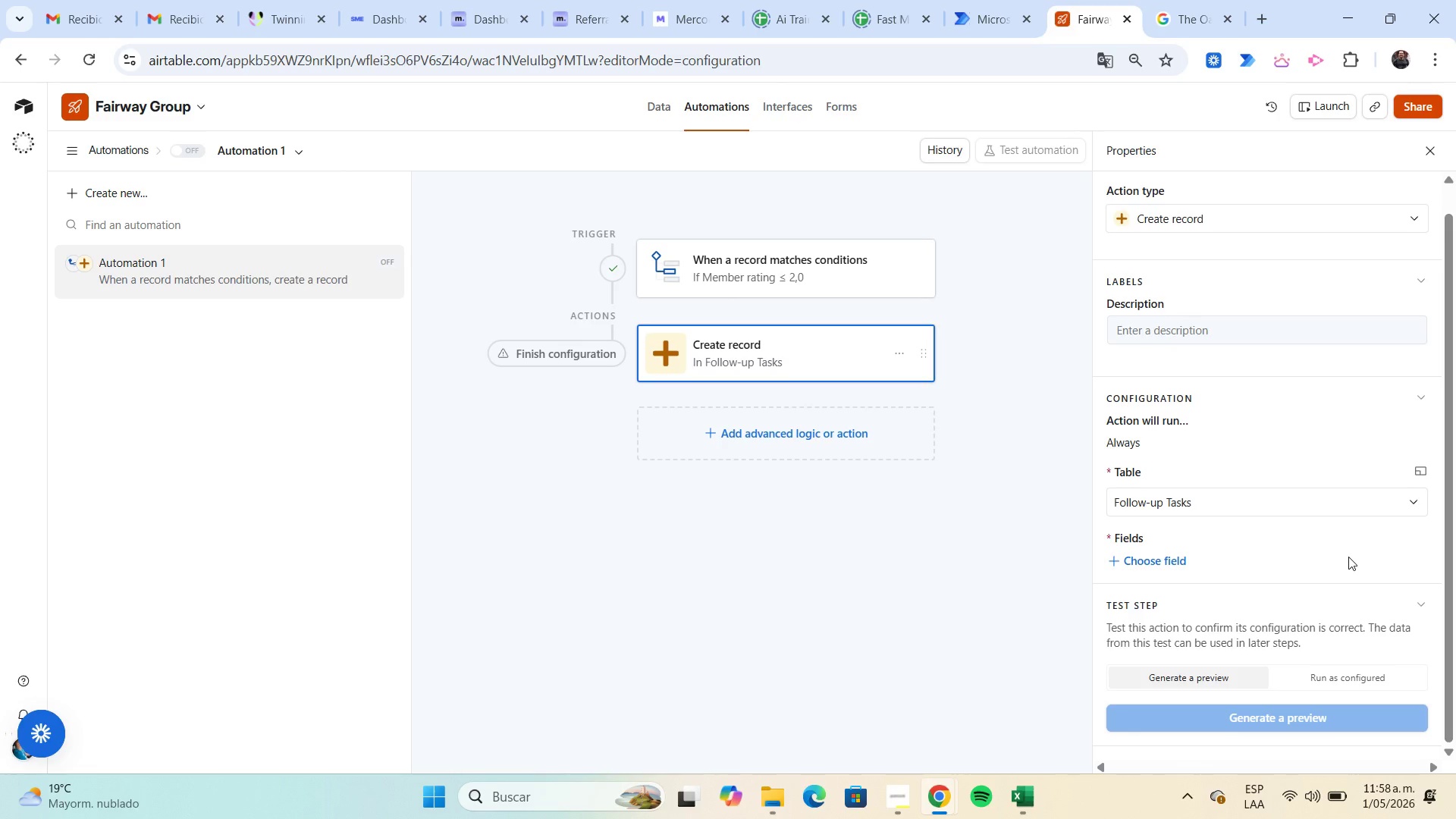 
scroll: coordinate [1298, 245], scroll_direction: up, amount: 1.0
 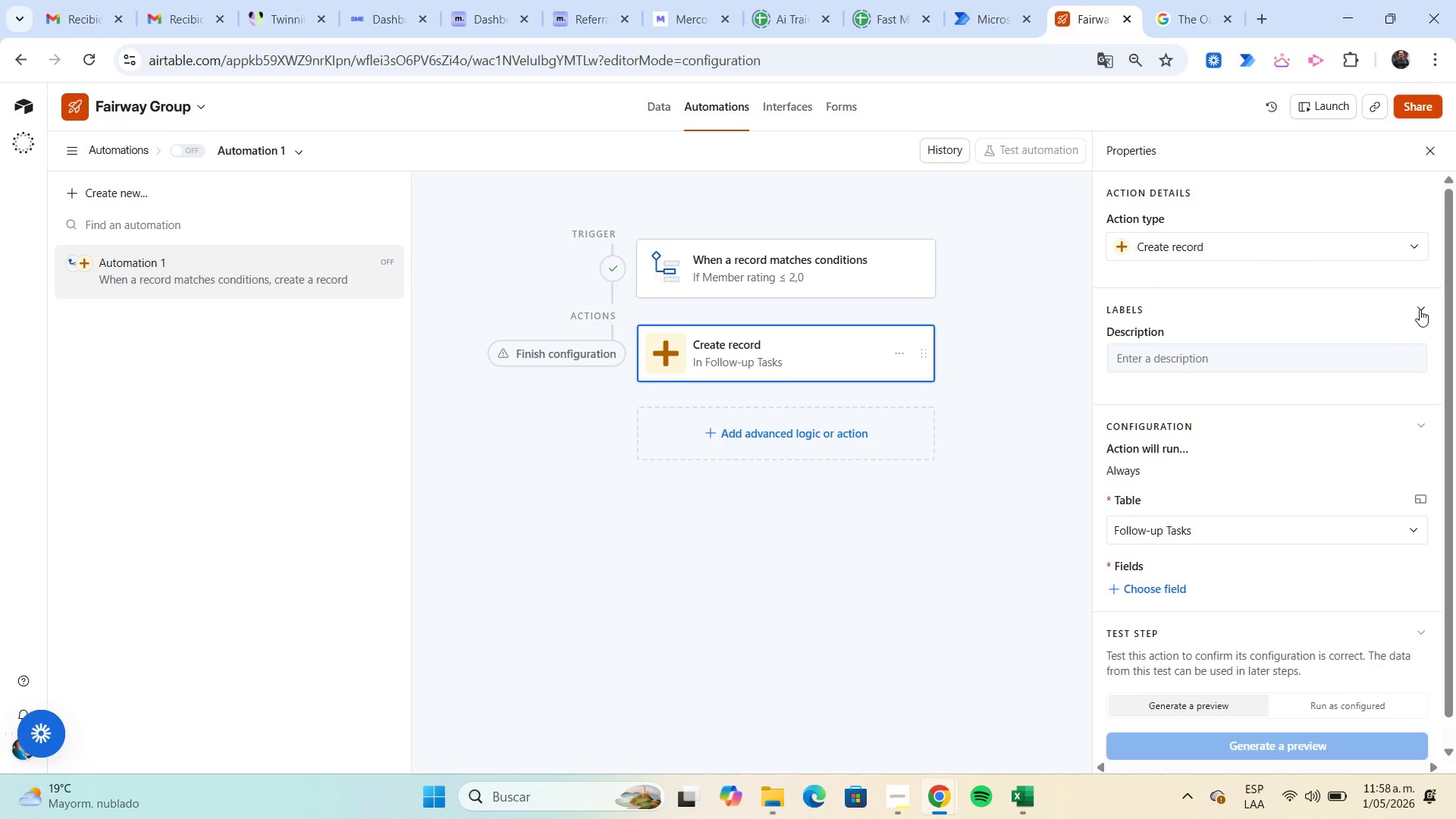 
left_click([1420, 309])
 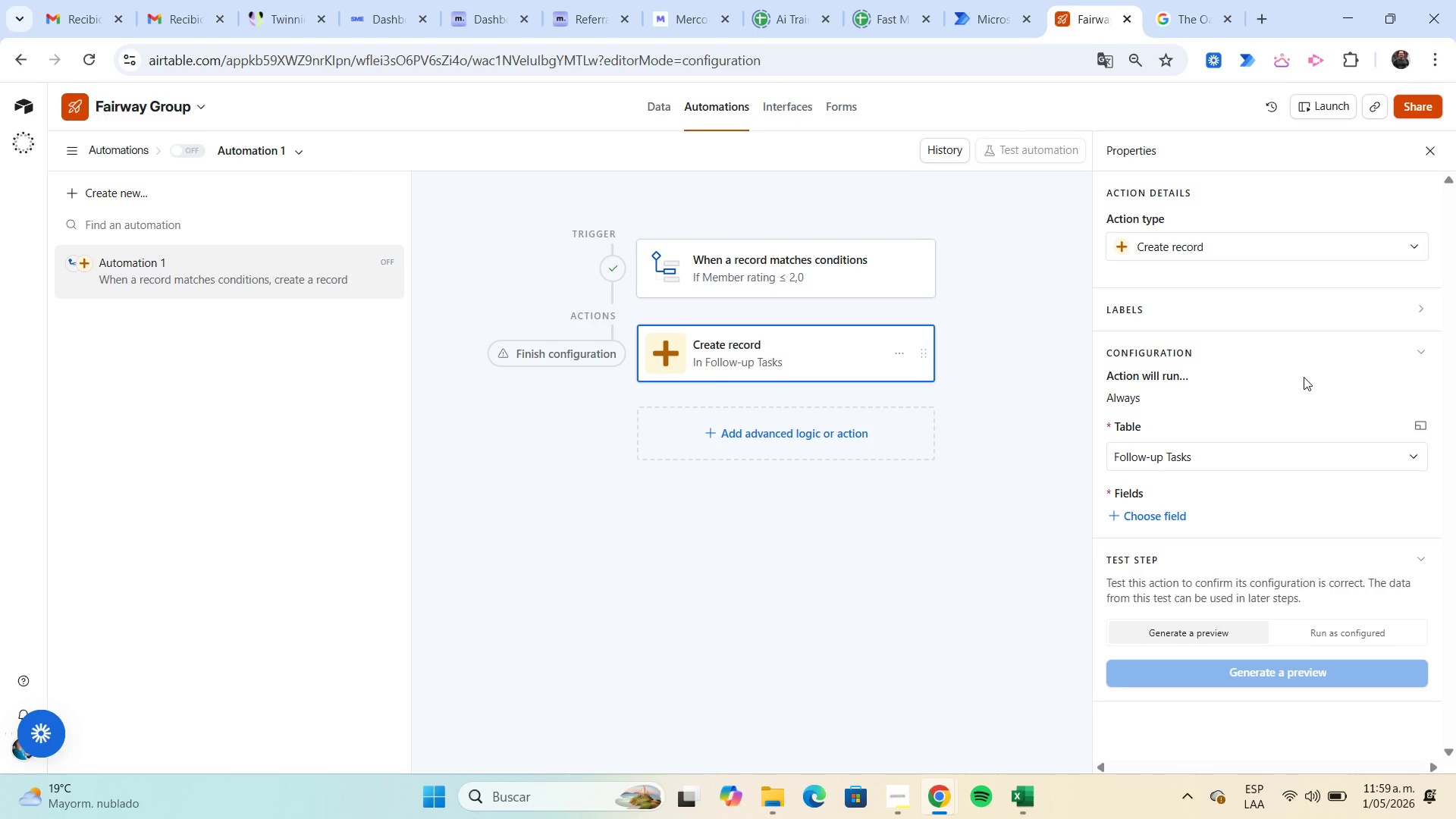 
wait(27.84)
 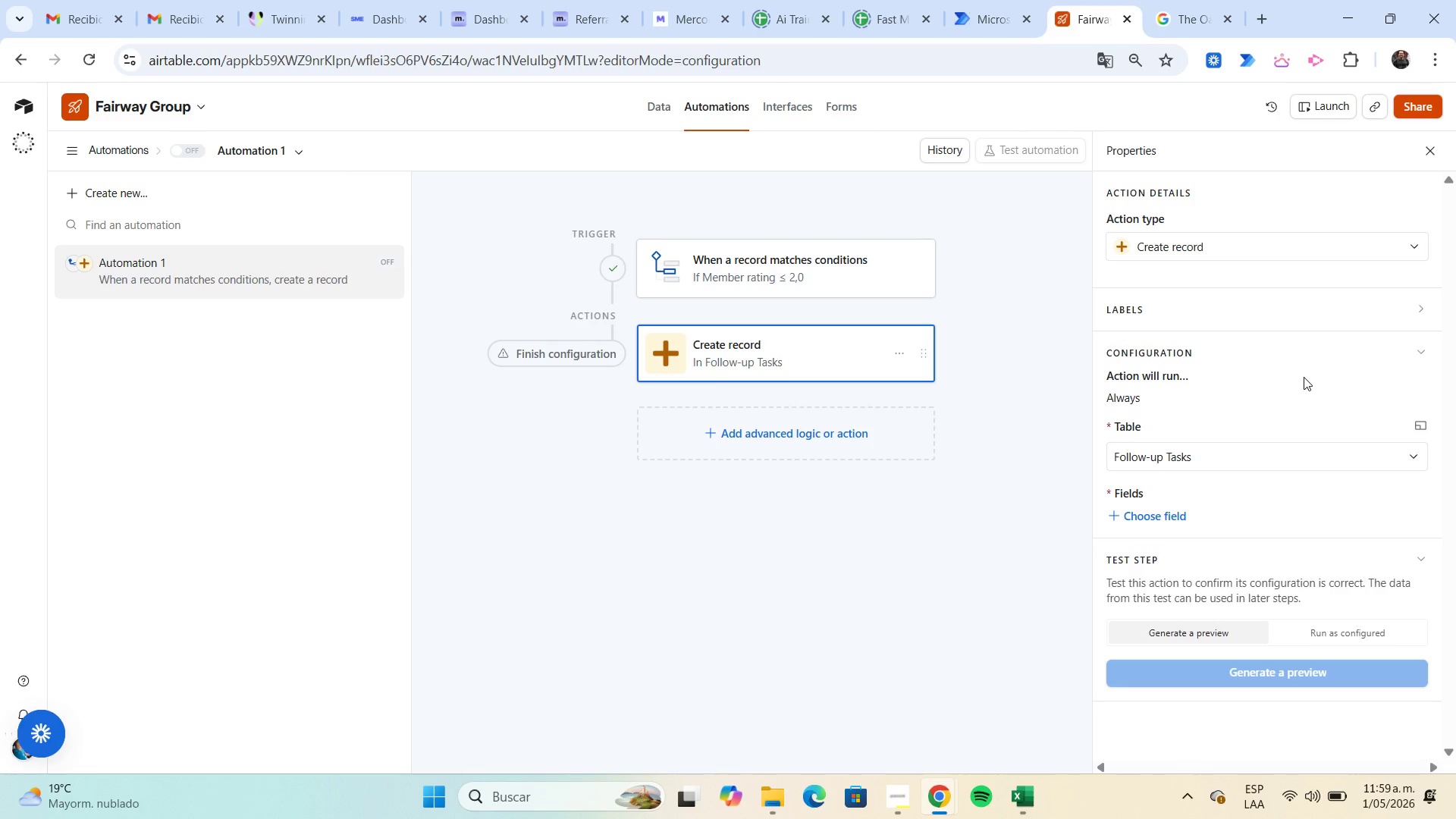 
left_click([1237, 629])
 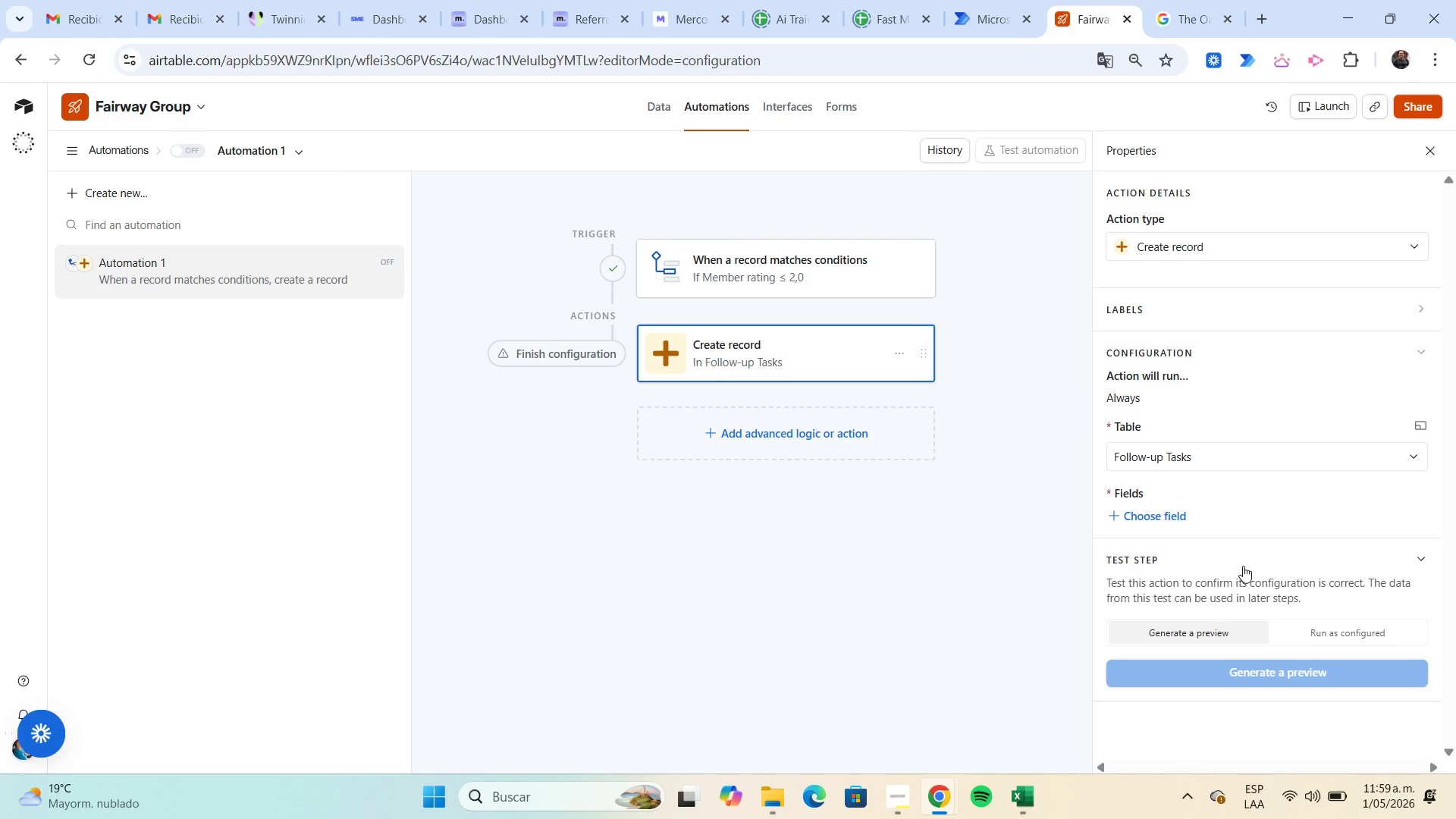 
left_click([1184, 522])
 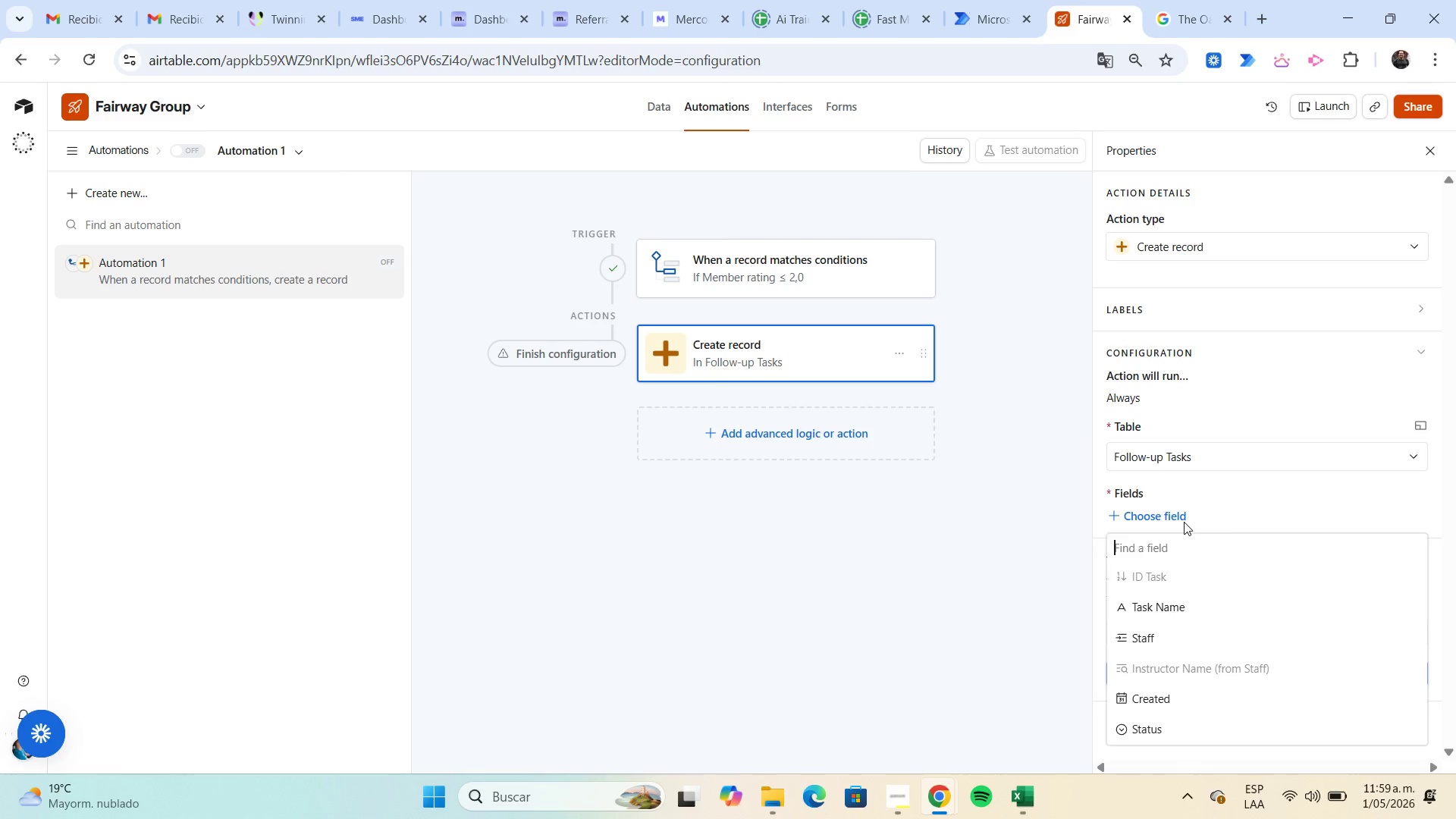 
scroll: coordinate [1184, 522], scroll_direction: down, amount: 1.0
 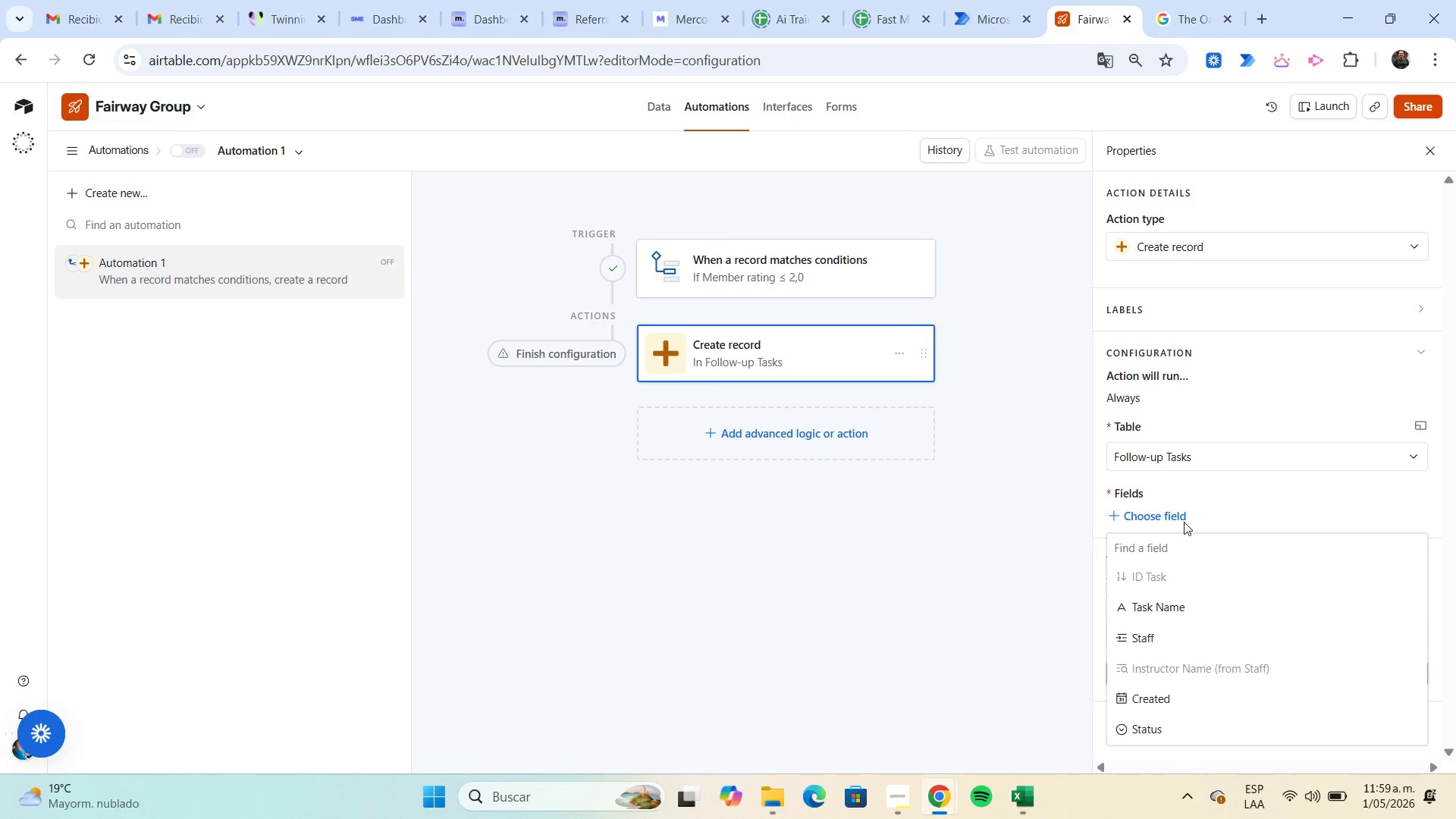 
wait(9.19)
 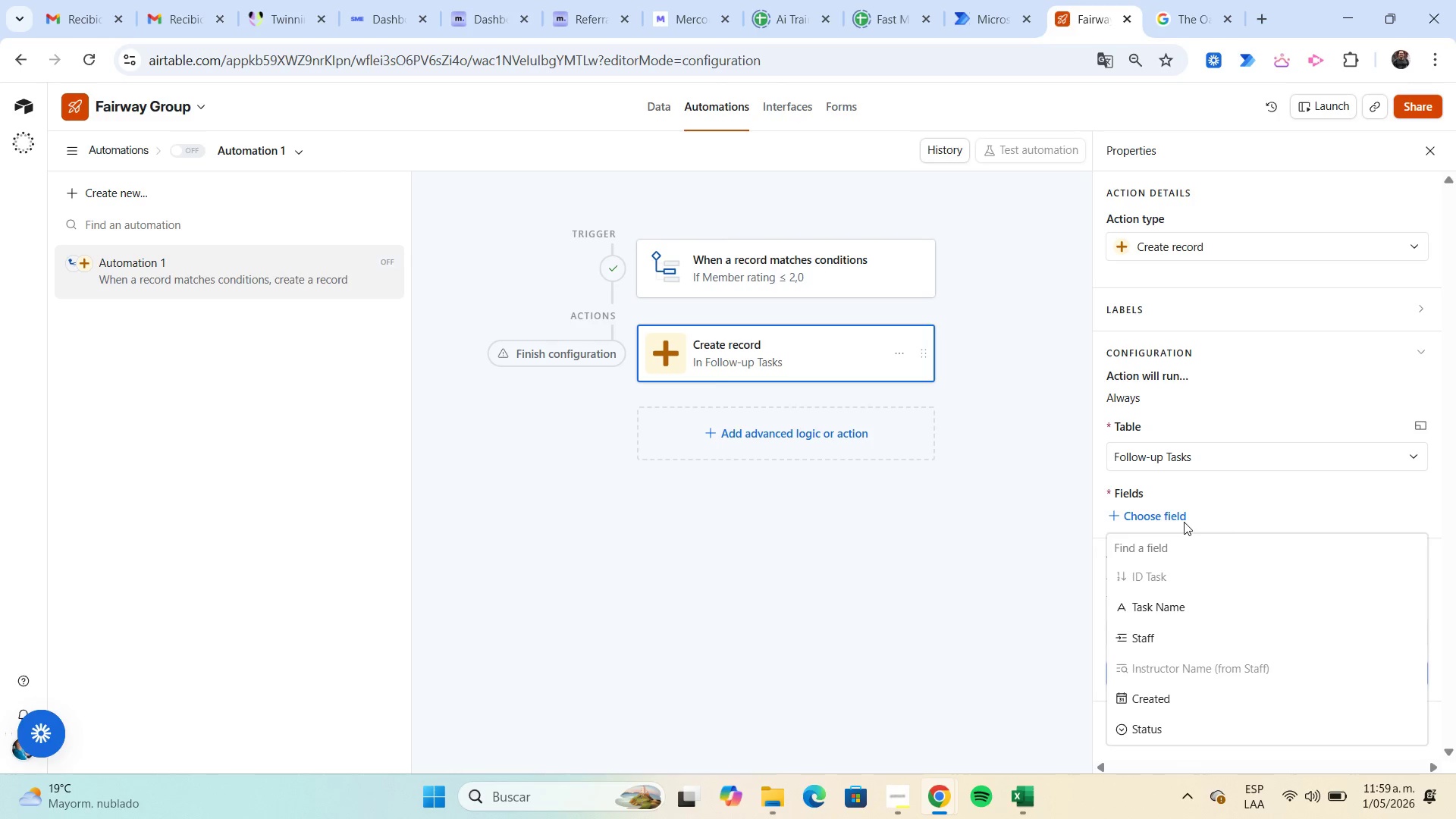 
left_click([1177, 610])
 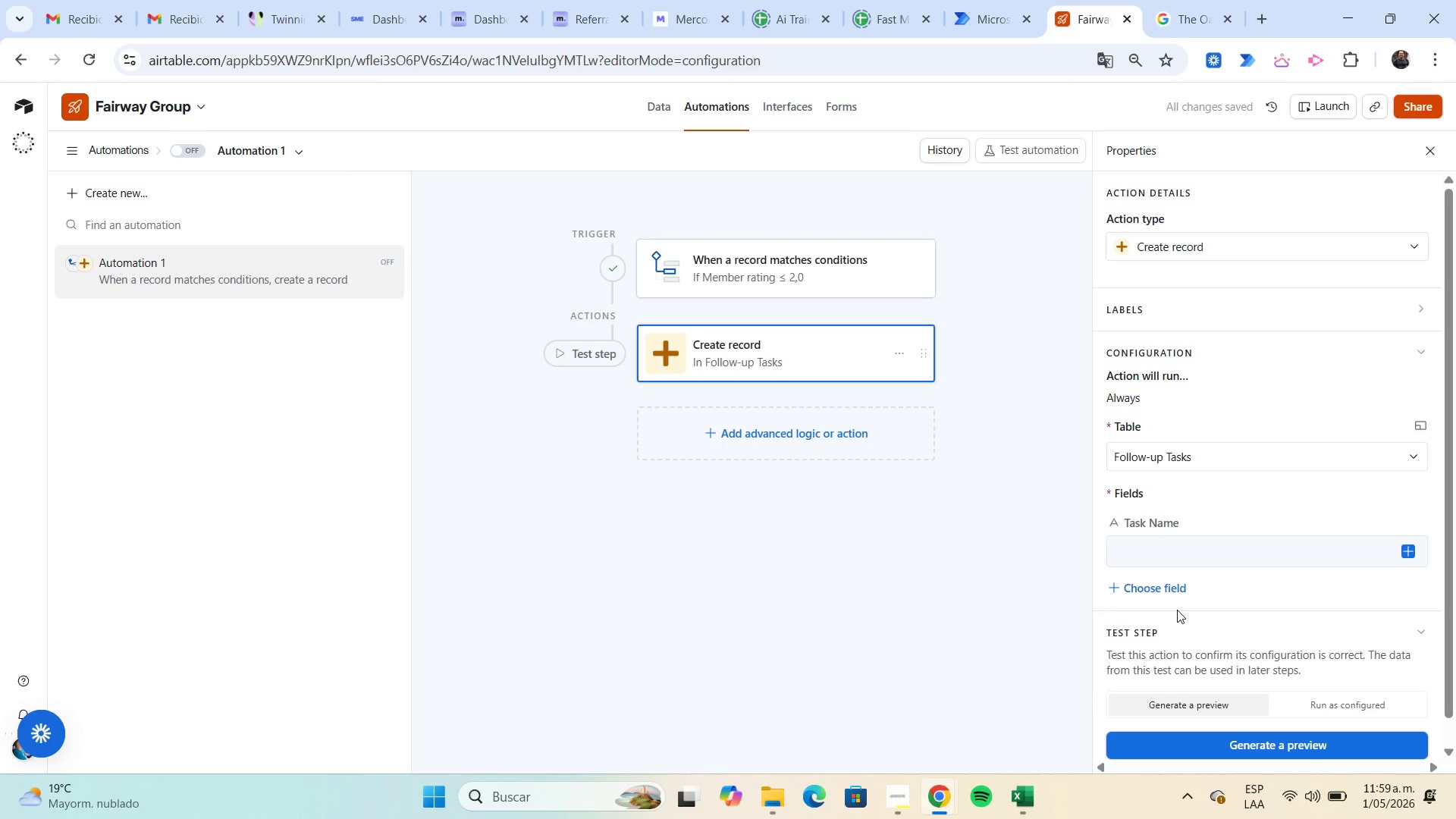 
wait(10.06)
 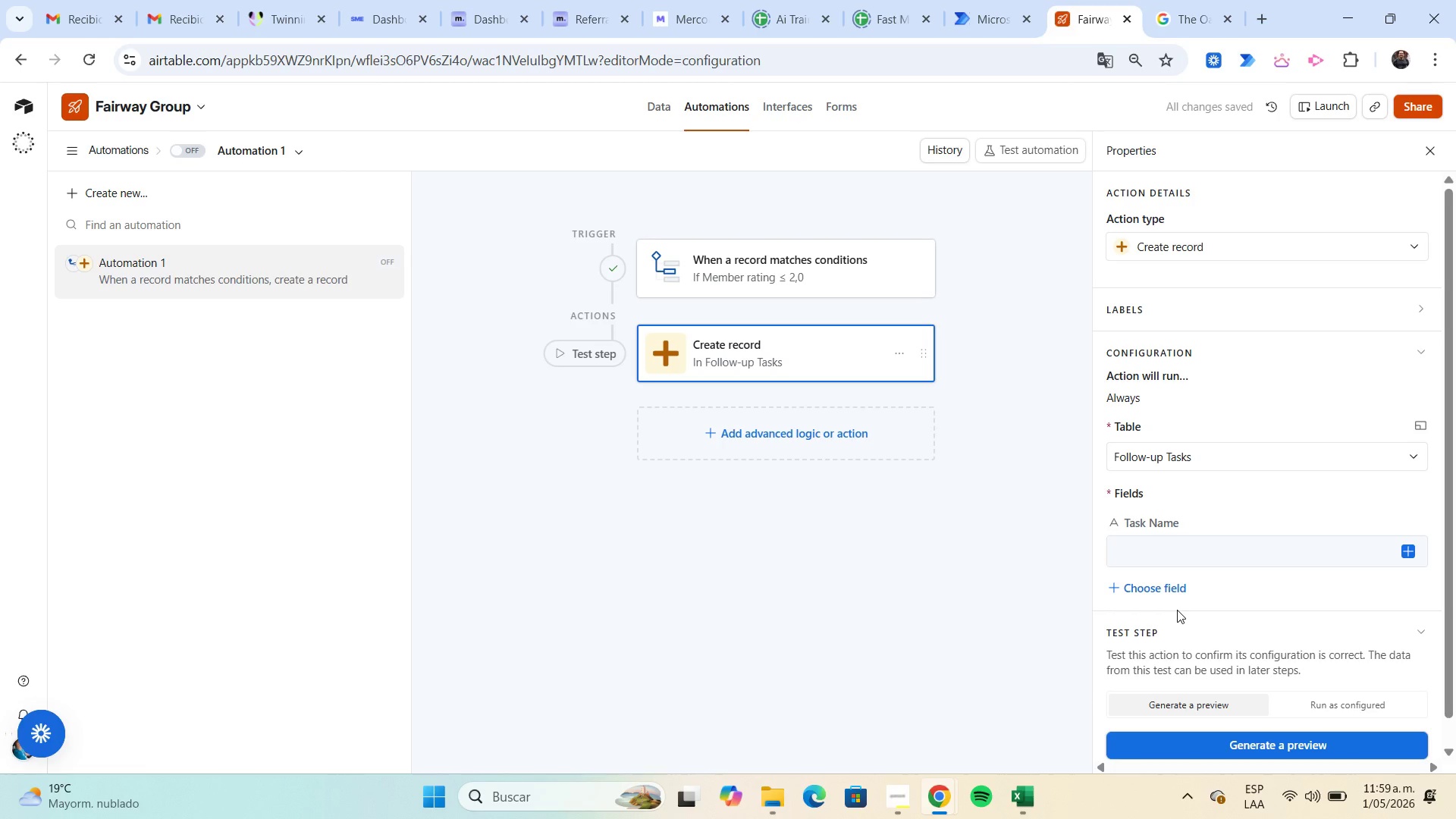 
left_click([1409, 550])
 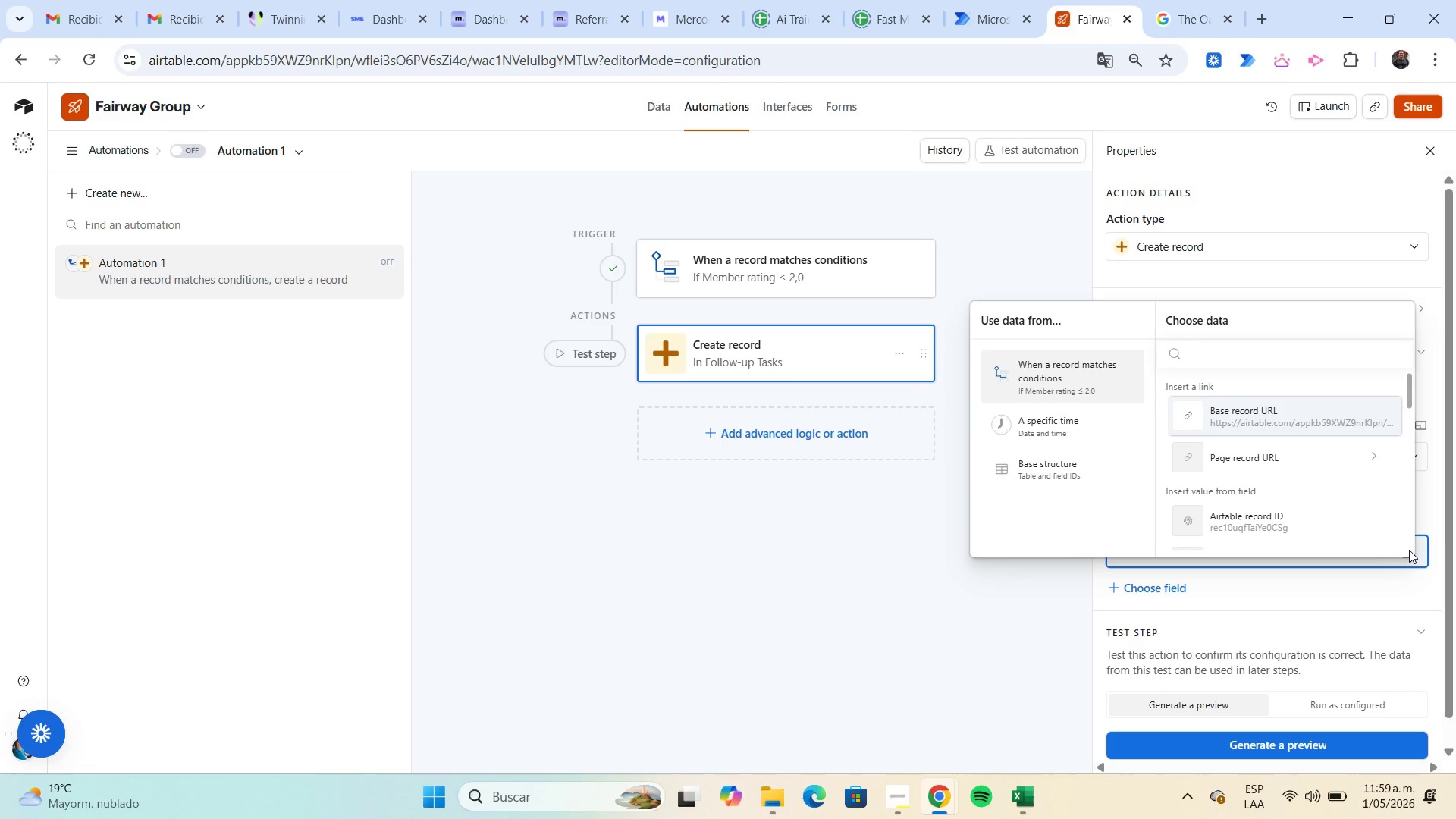 
wait(5.47)
 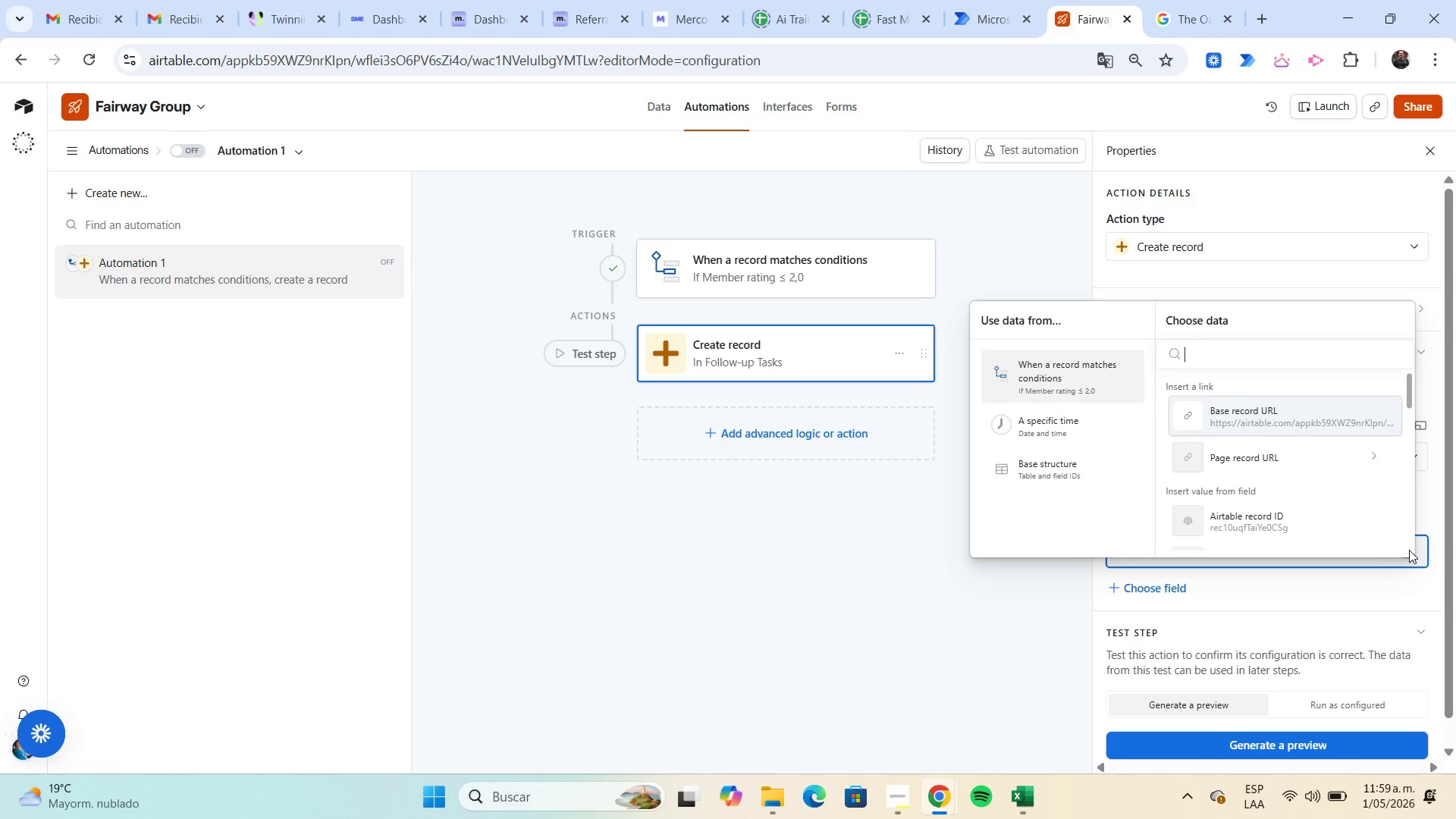 
left_click([1271, 594])
 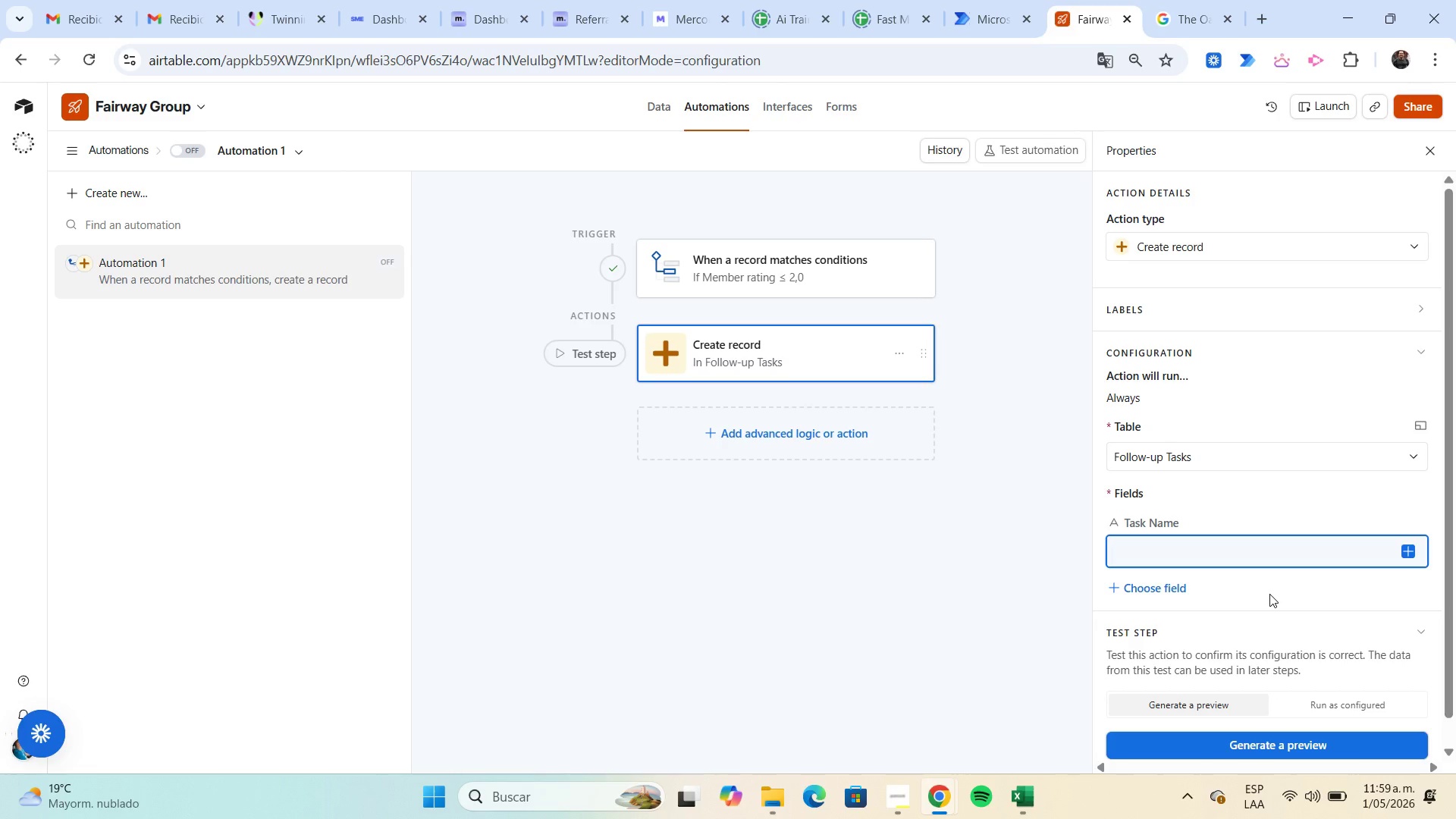 
wait(5.23)
 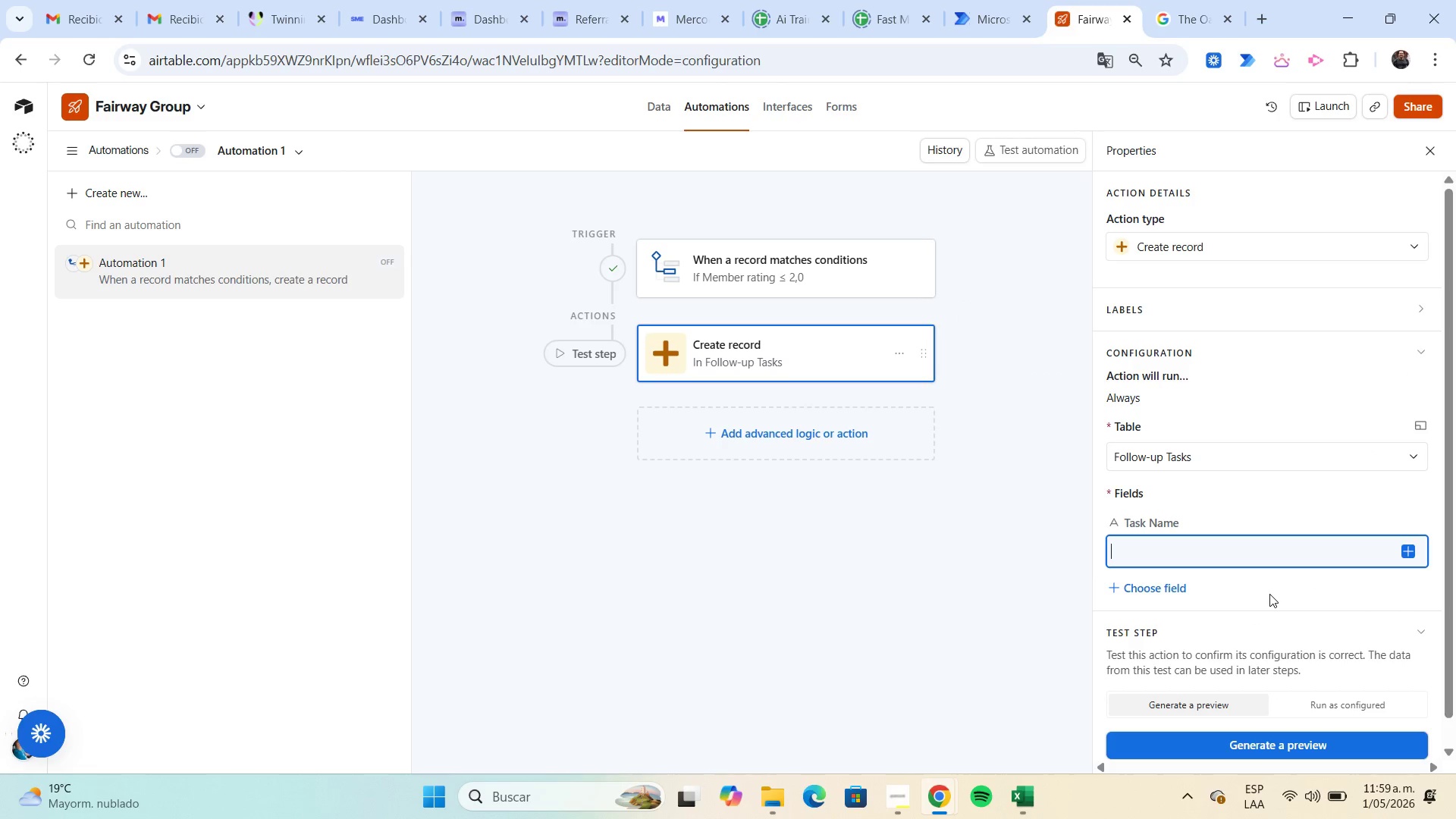 
left_click([1142, 586])
 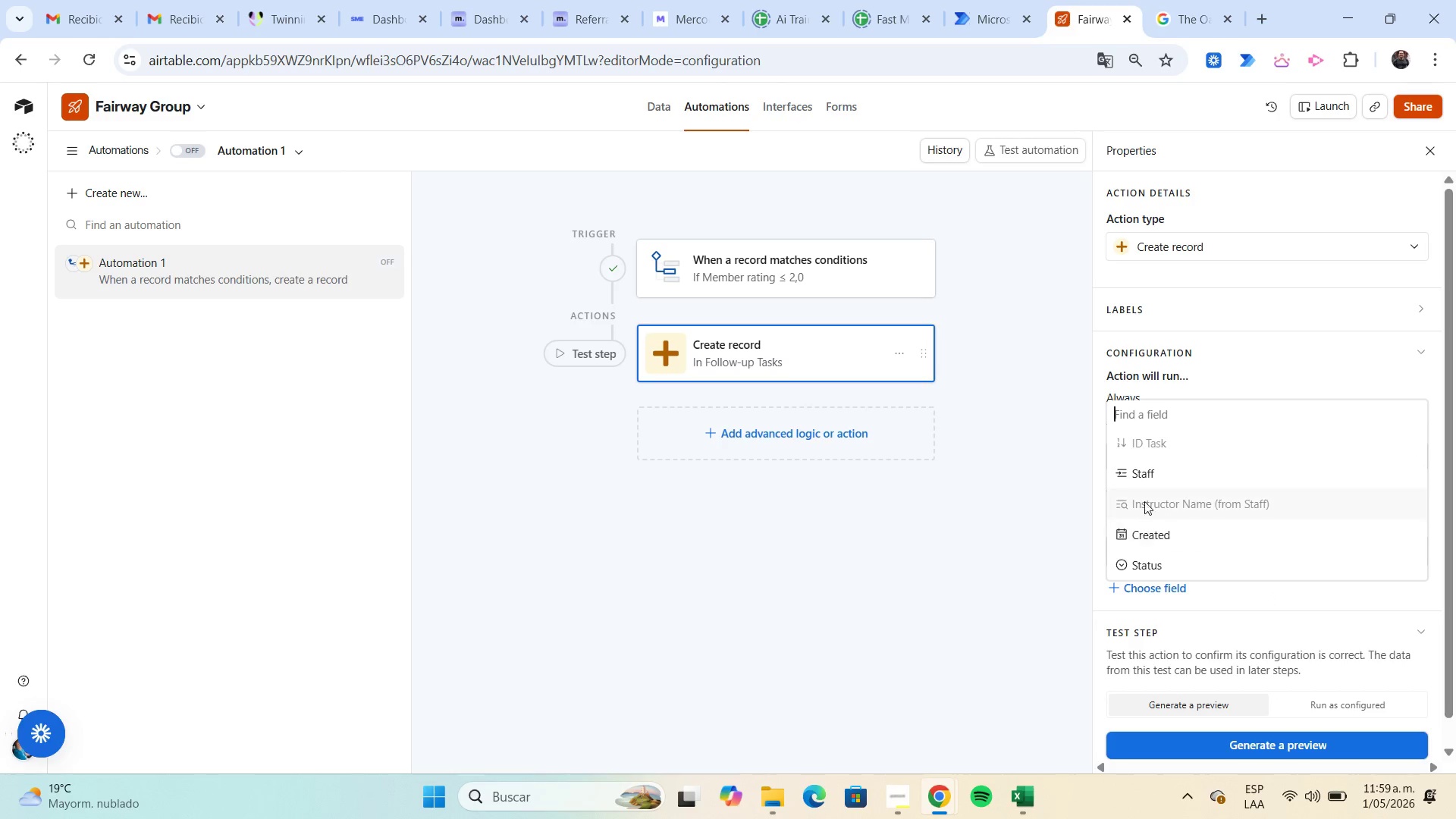 
wait(6.0)
 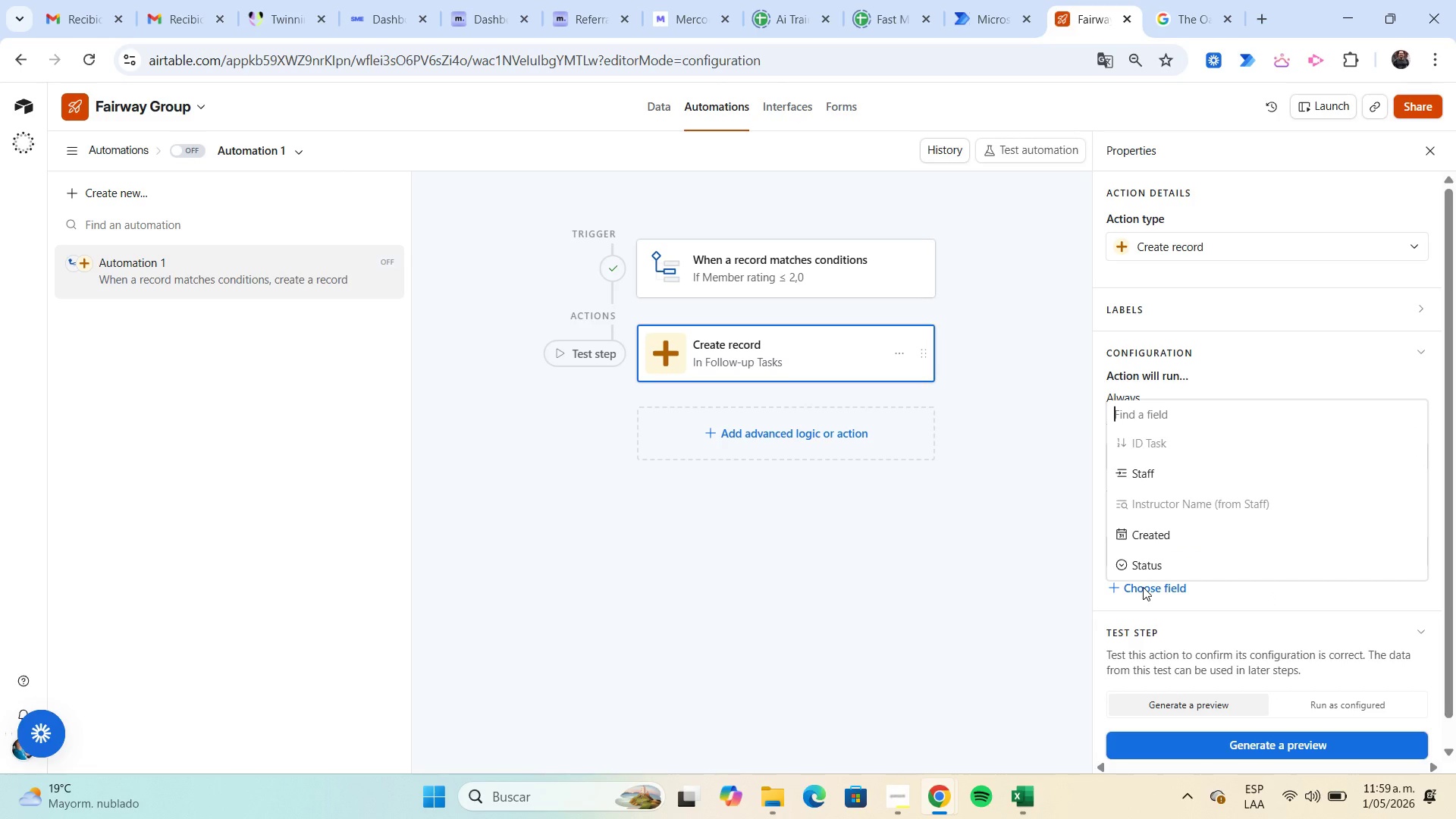 
left_click([1150, 479])
 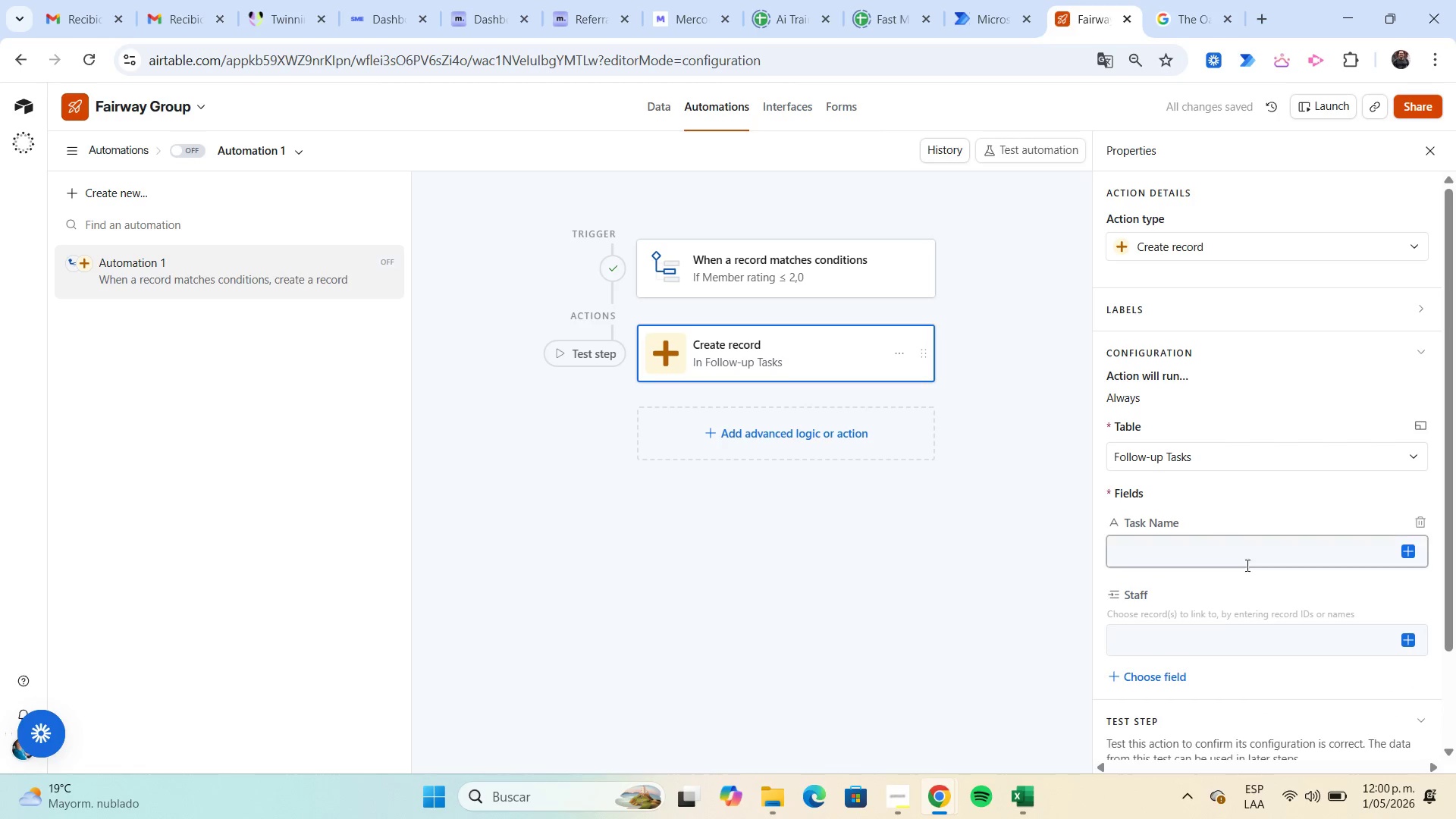 
scroll: coordinate [1260, 573], scroll_direction: down, amount: 2.0
 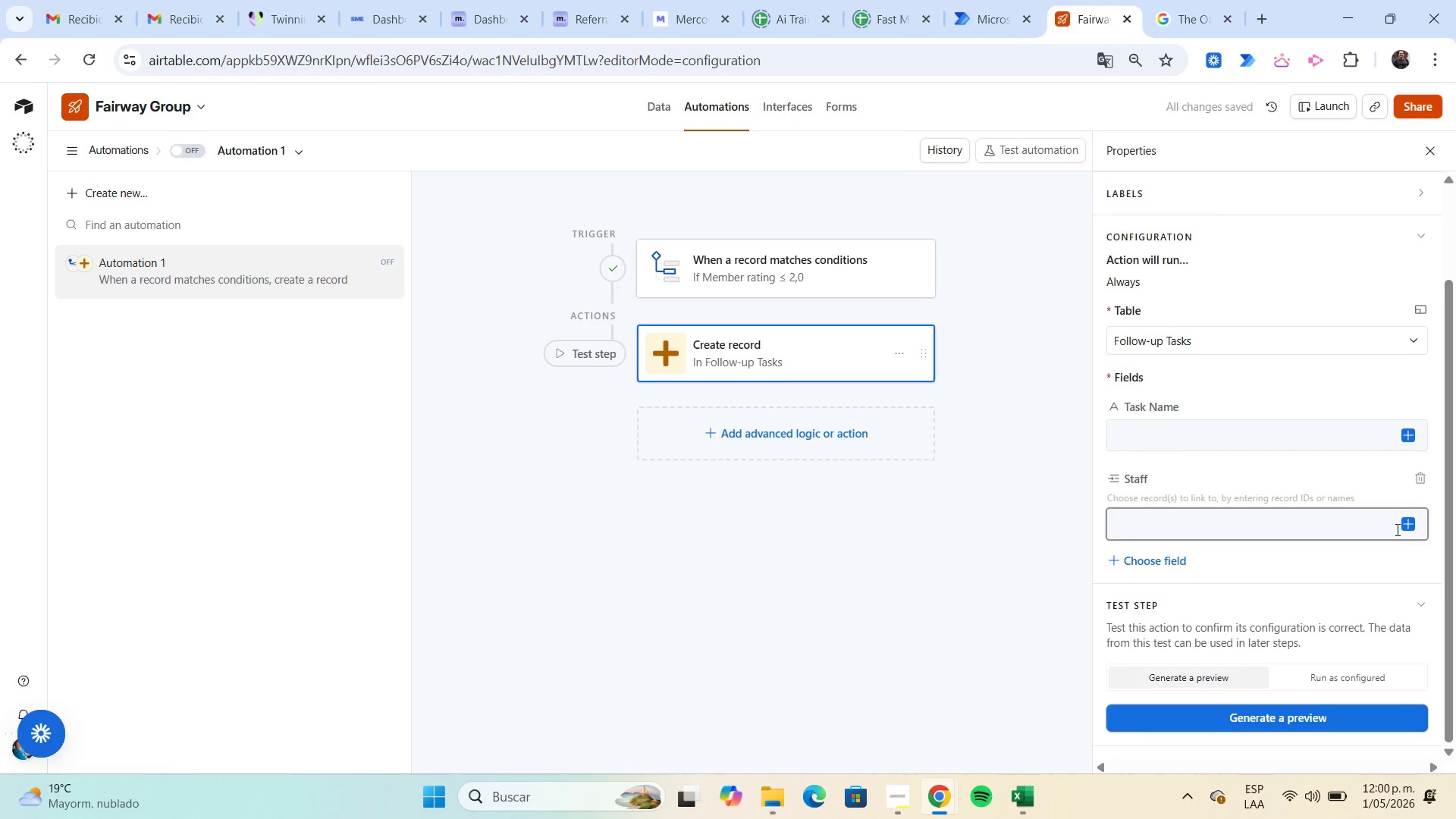 
left_click([1411, 526])
 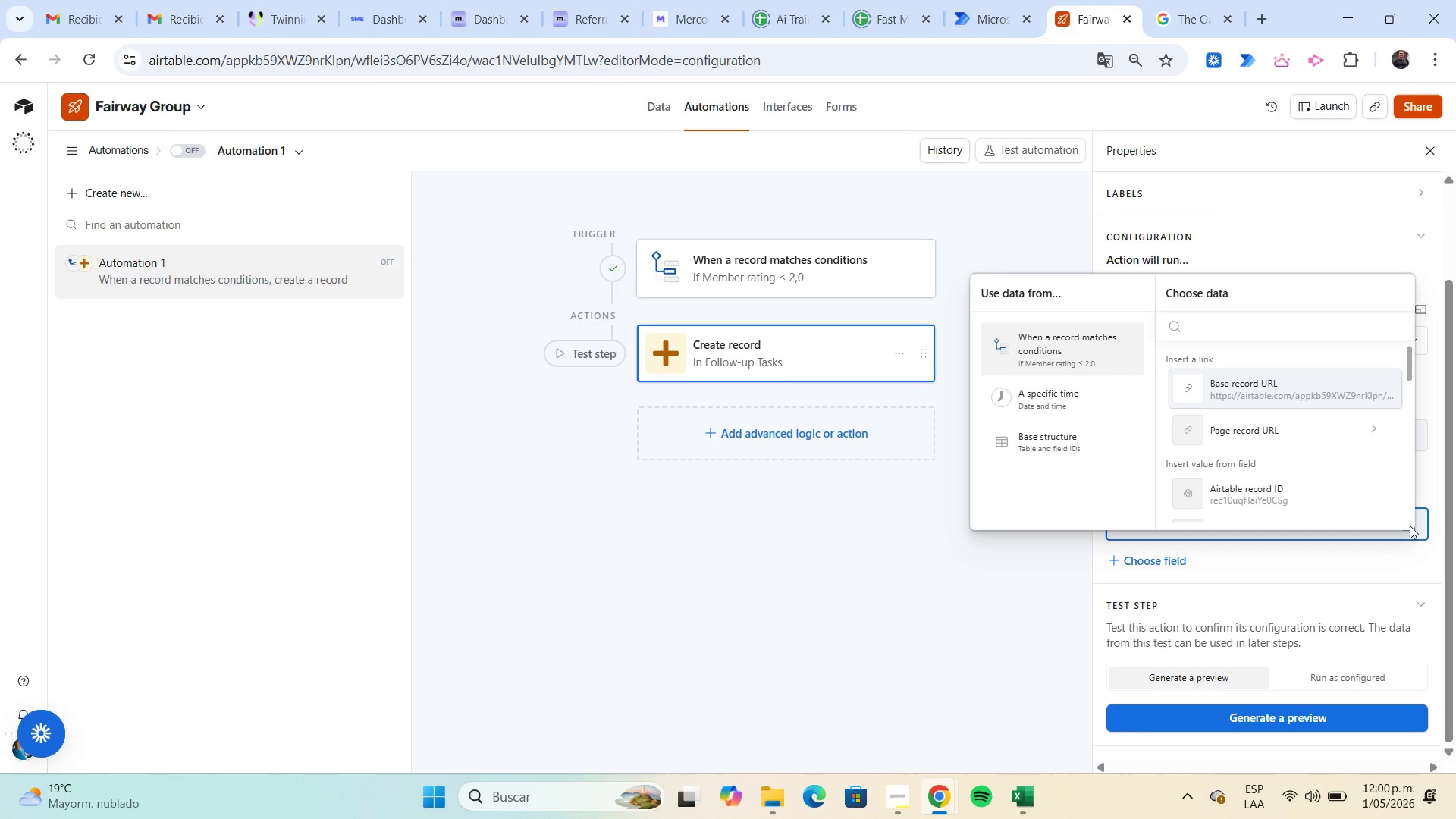 
wait(7.2)
 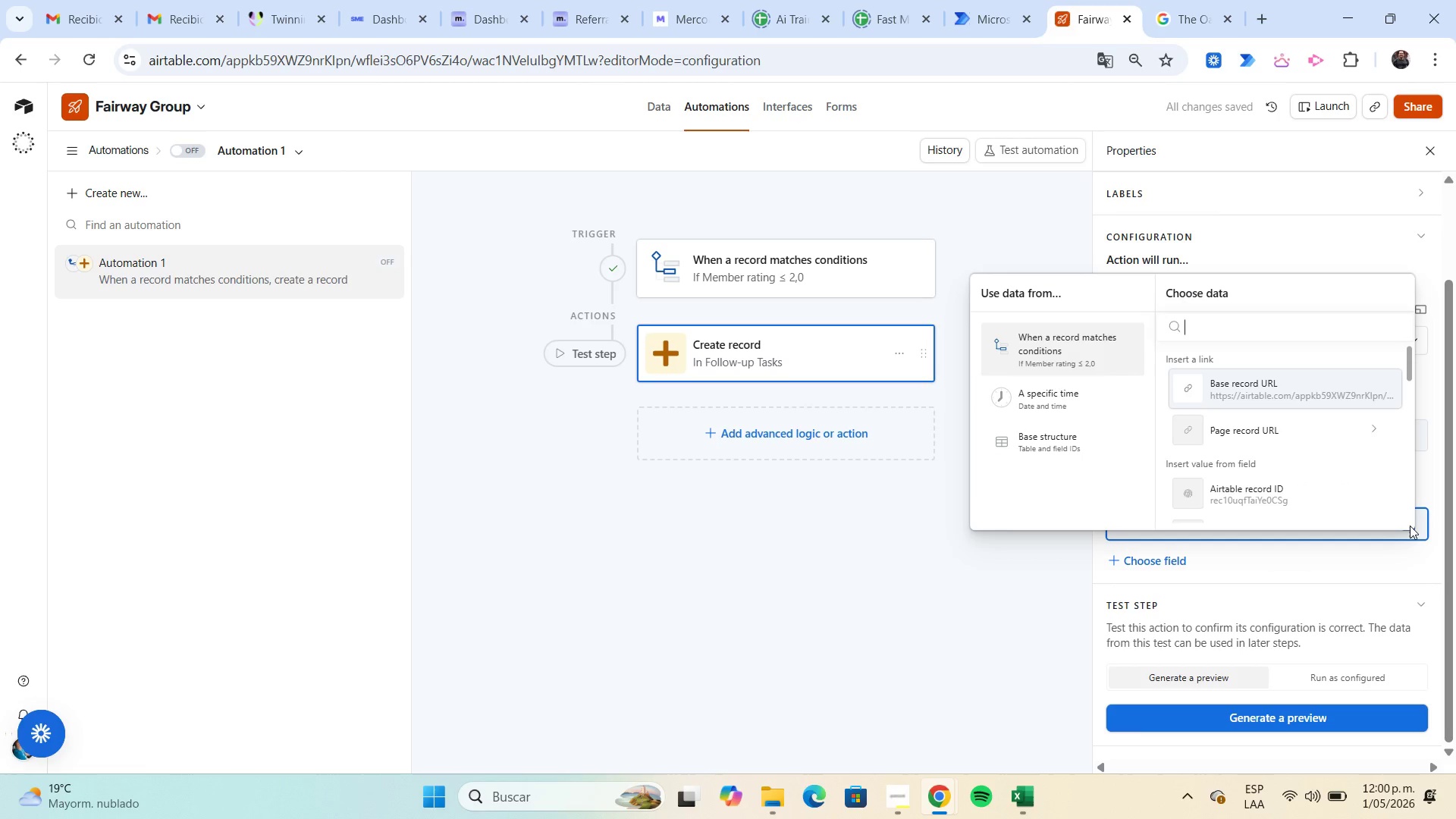 
left_click([1236, 492])
 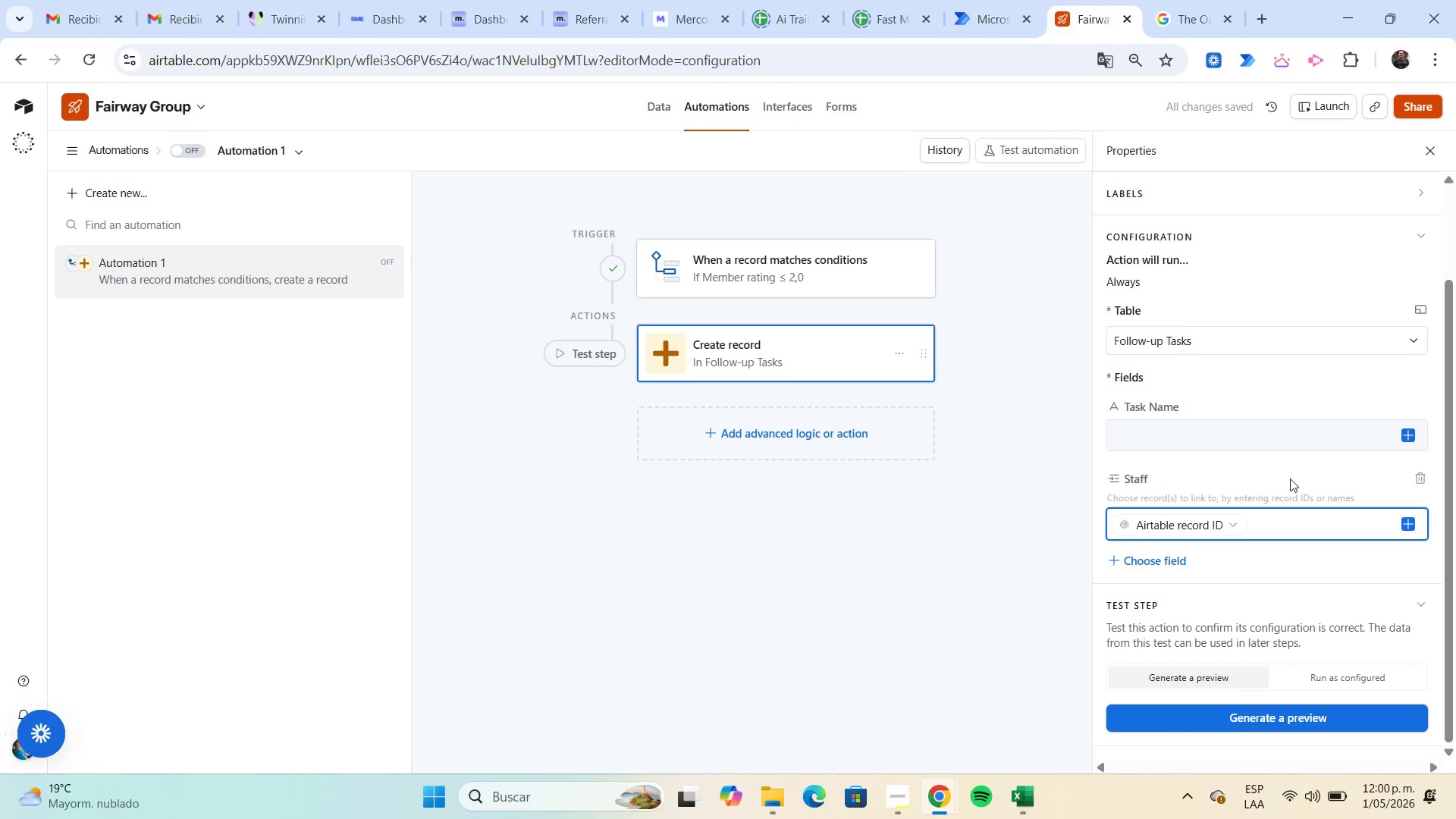 
left_click([1407, 434])
 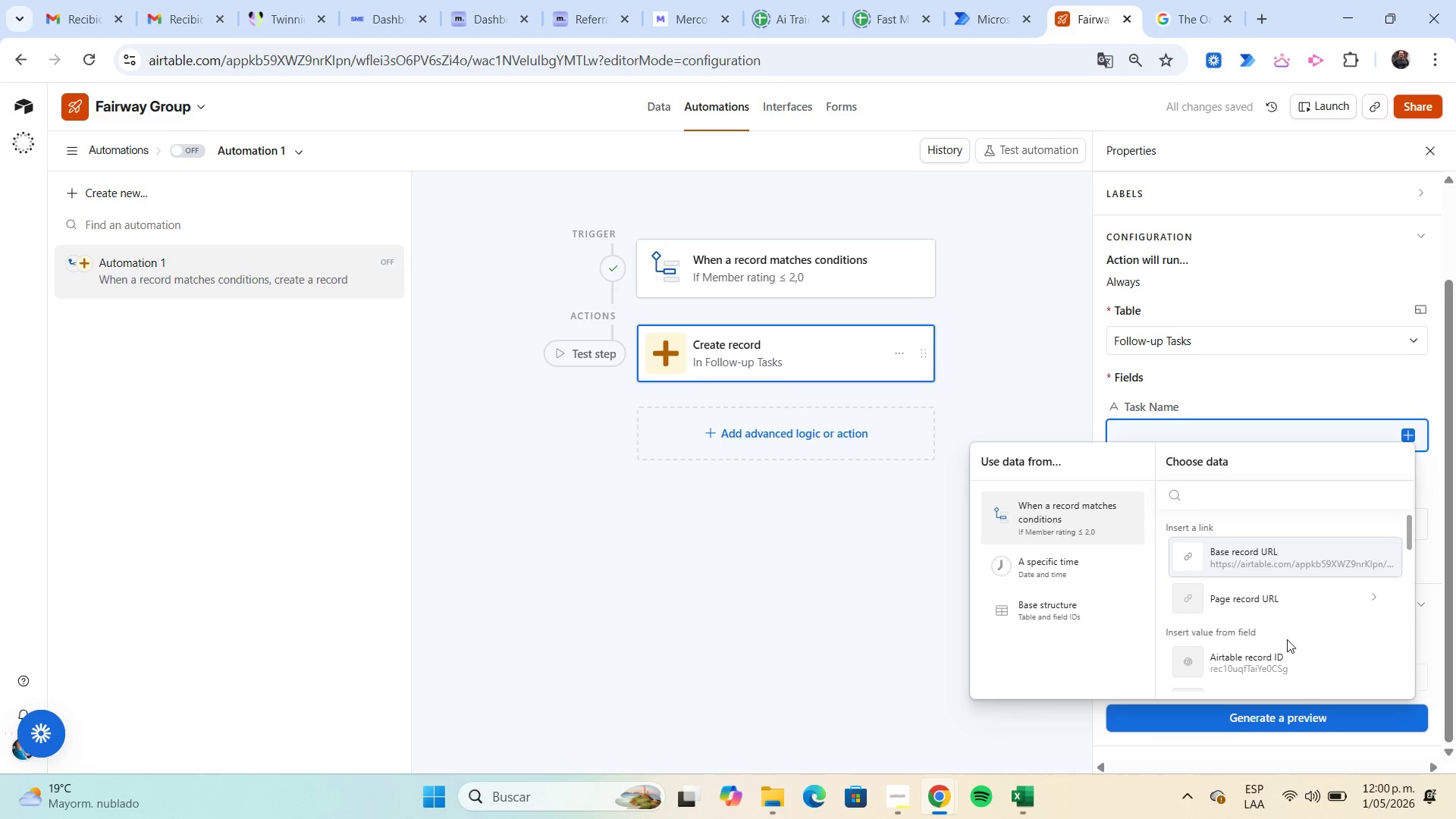 
left_click([1283, 653])
 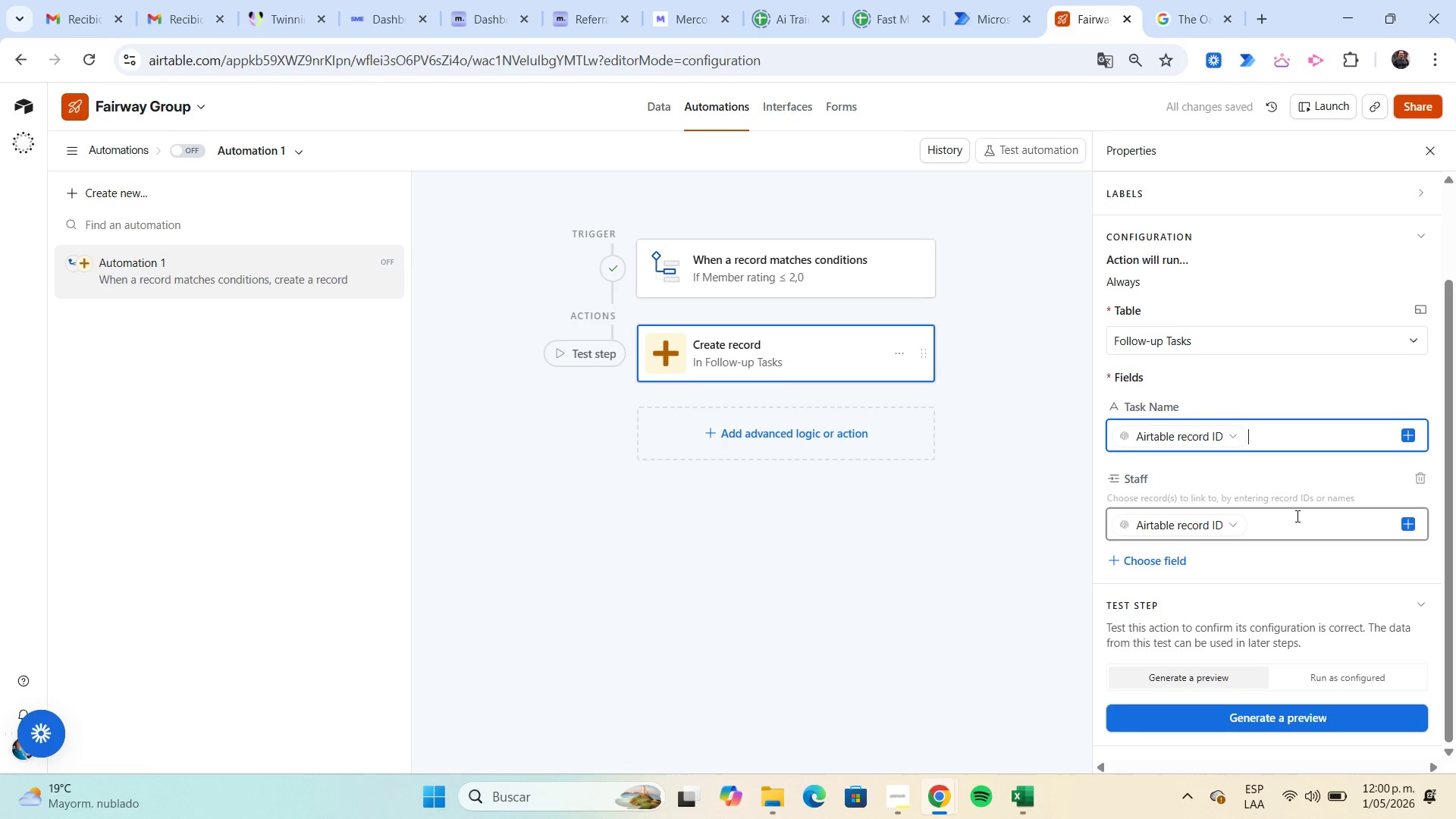 
wait(7.66)
 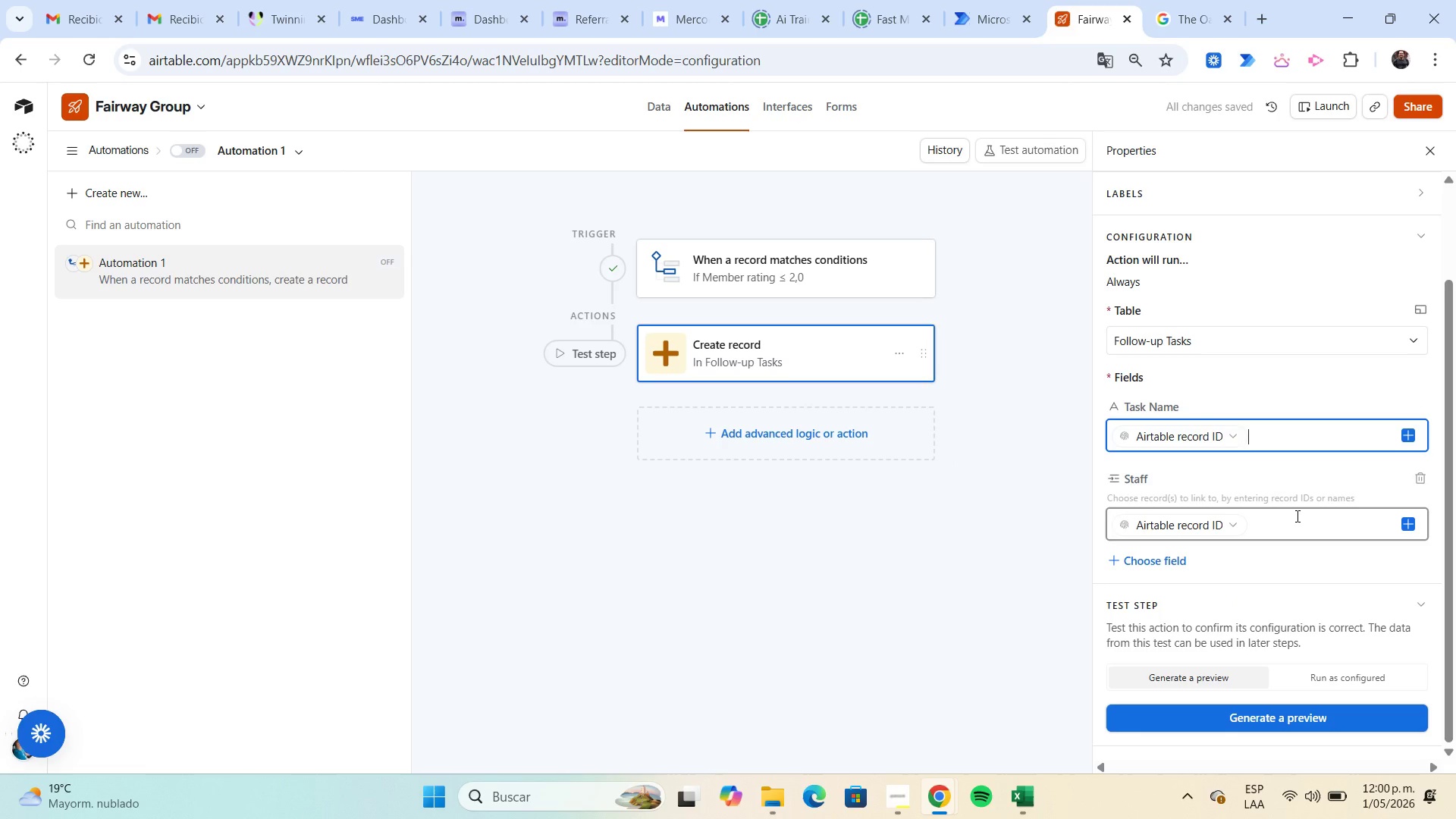 
left_click([1186, 559])
 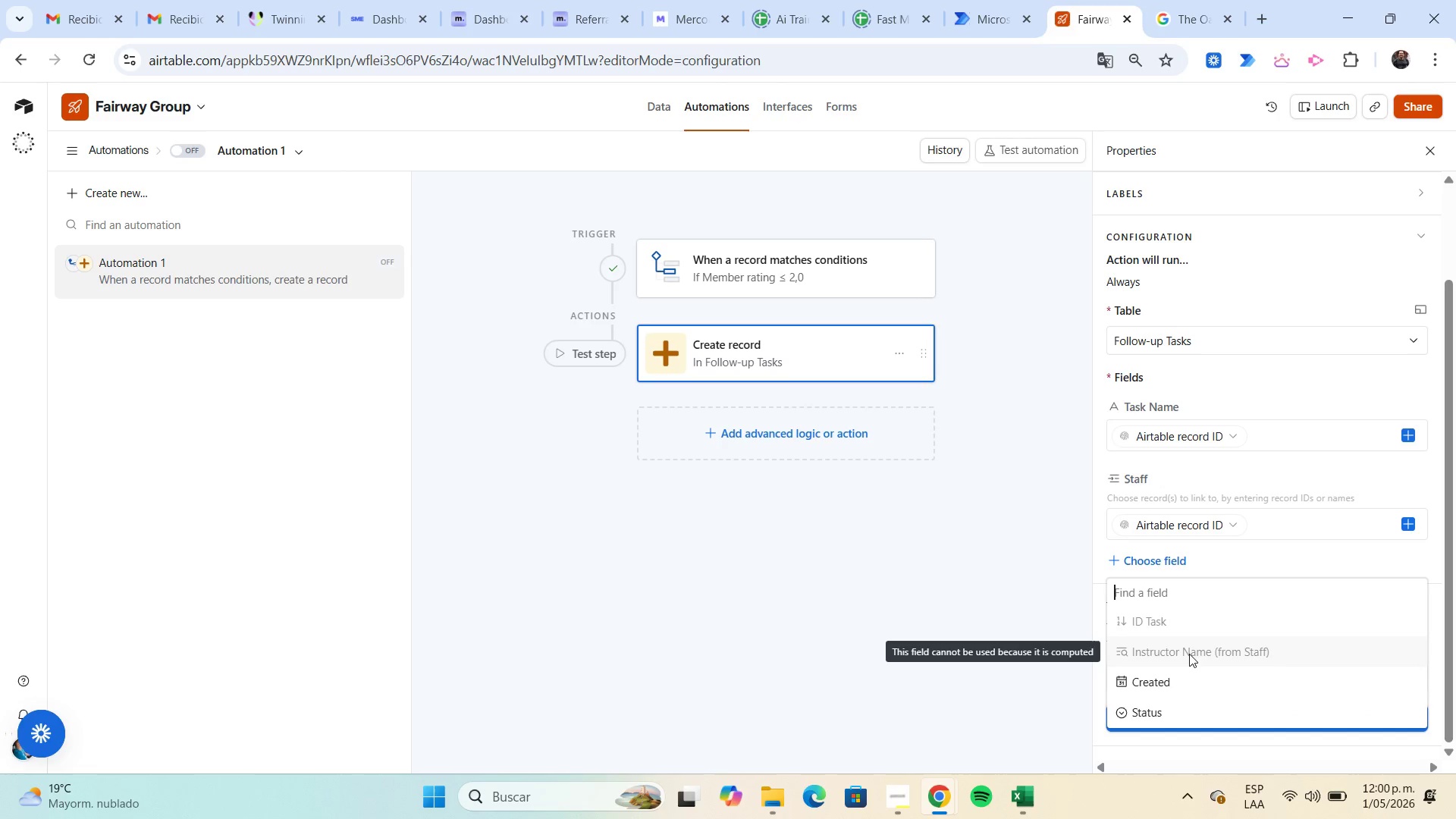 
scroll: coordinate [1208, 632], scroll_direction: down, amount: 1.0
 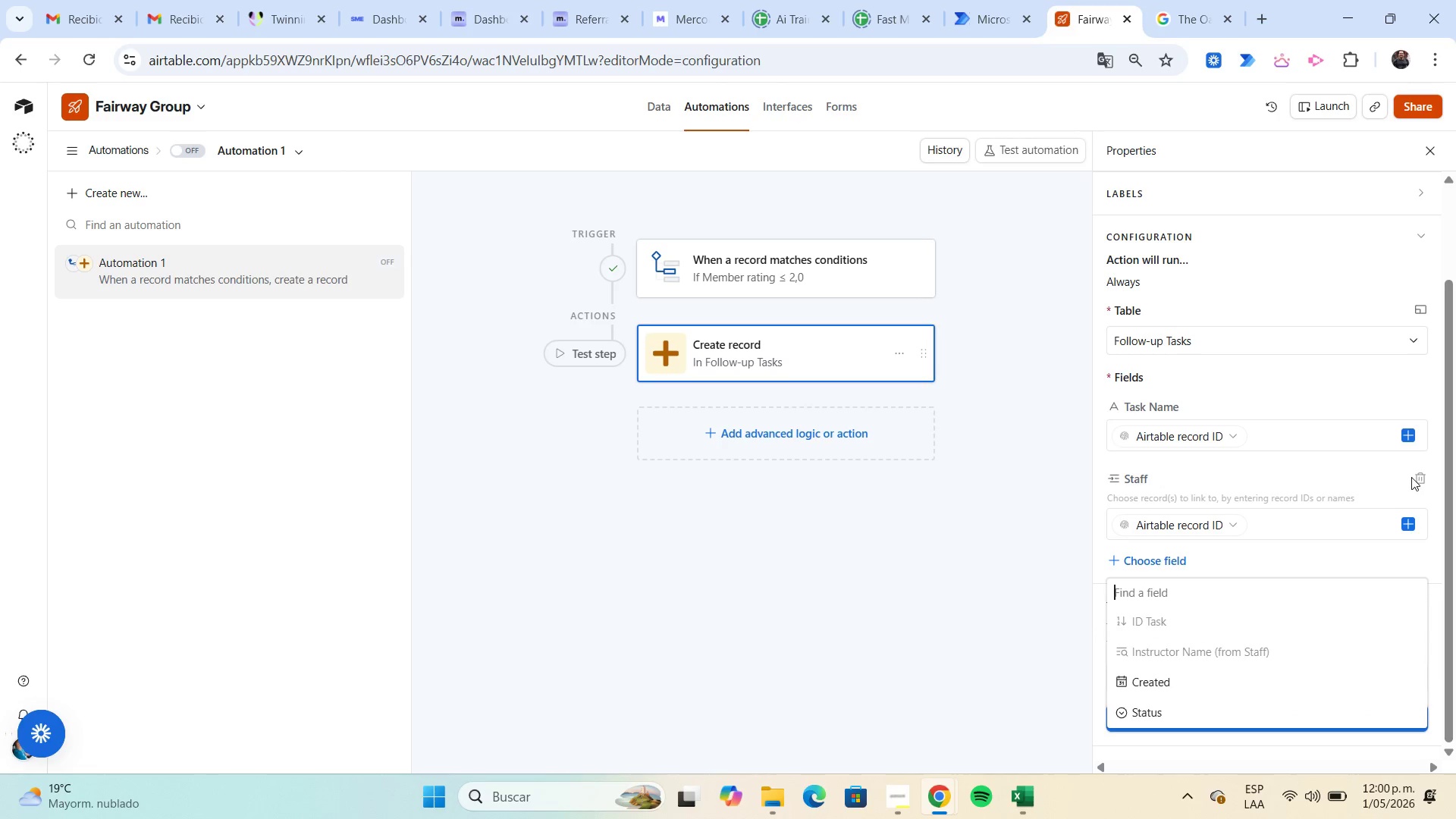 
left_click([1436, 460])
 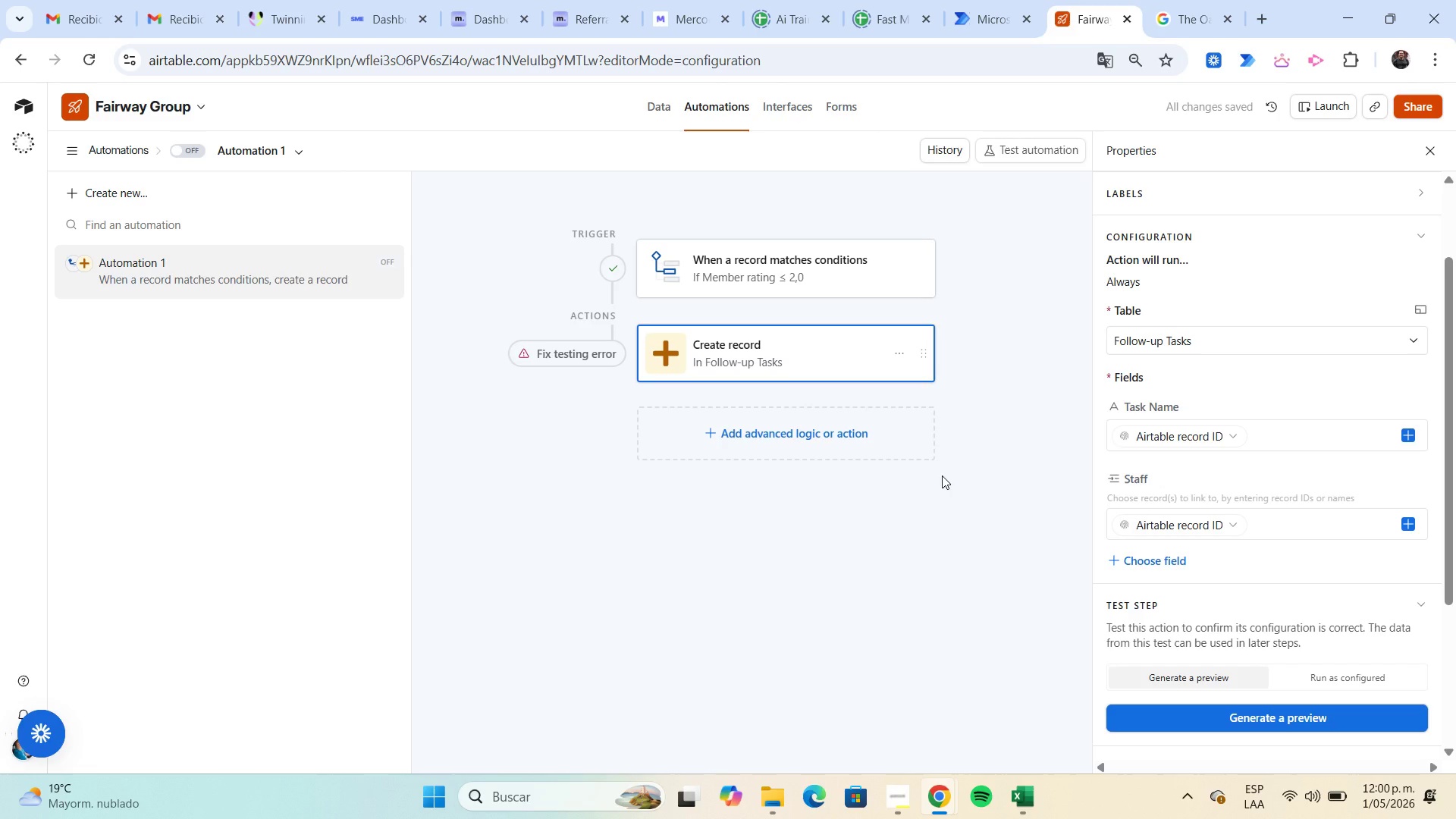 
wait(22.09)
 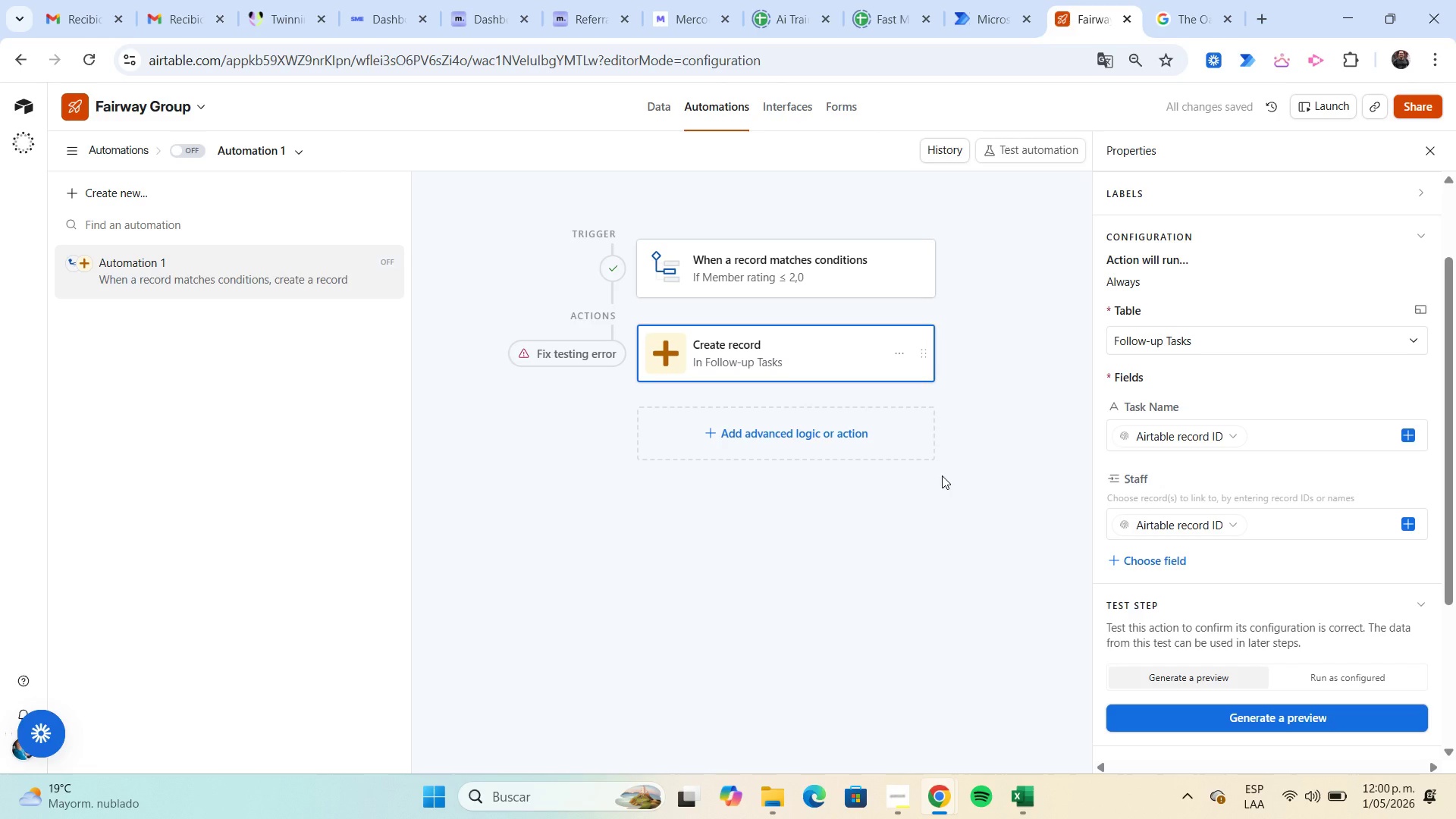 
scroll: coordinate [1288, 566], scroll_direction: down, amount: 4.0
 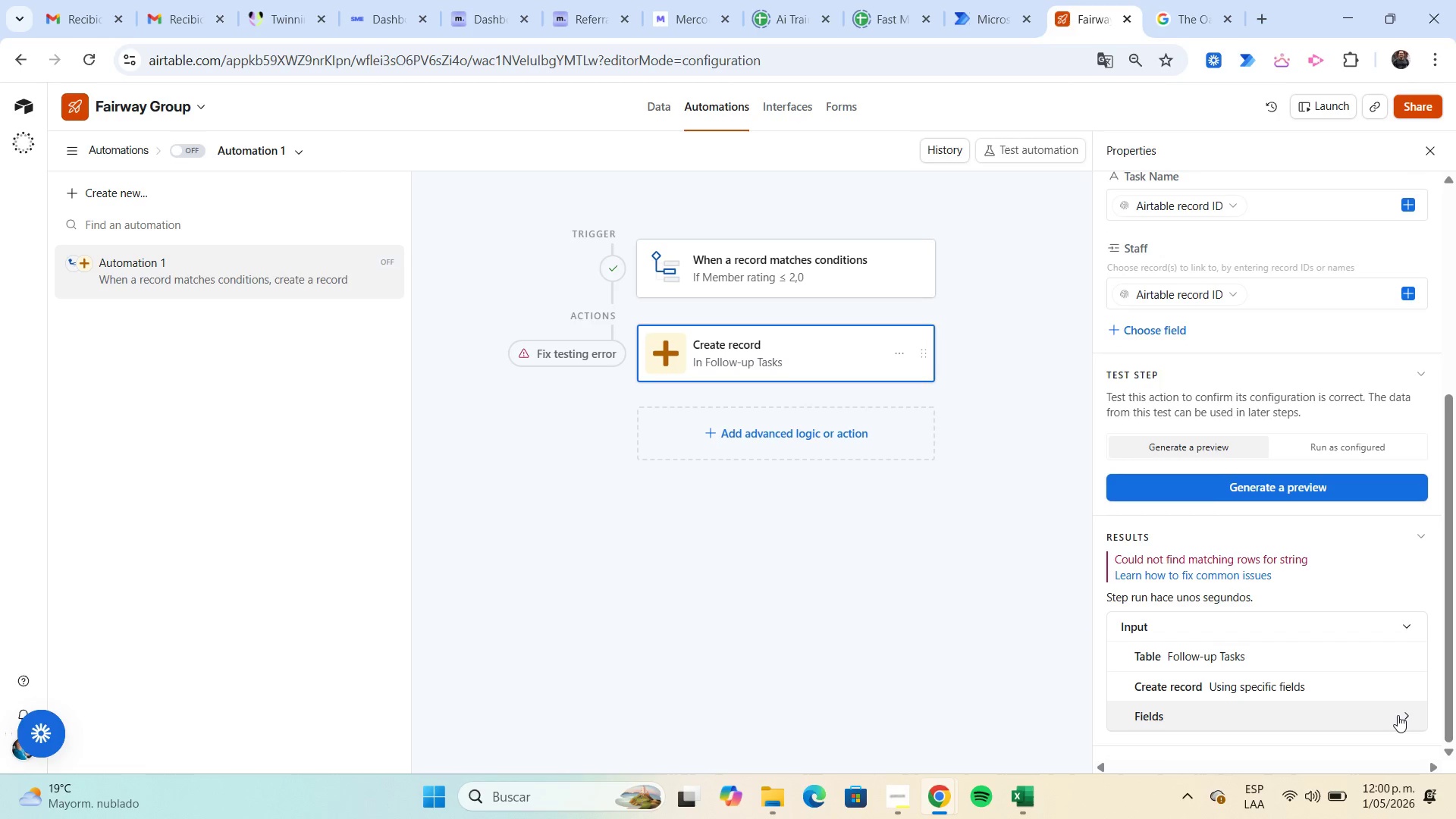 
left_click([1398, 715])
 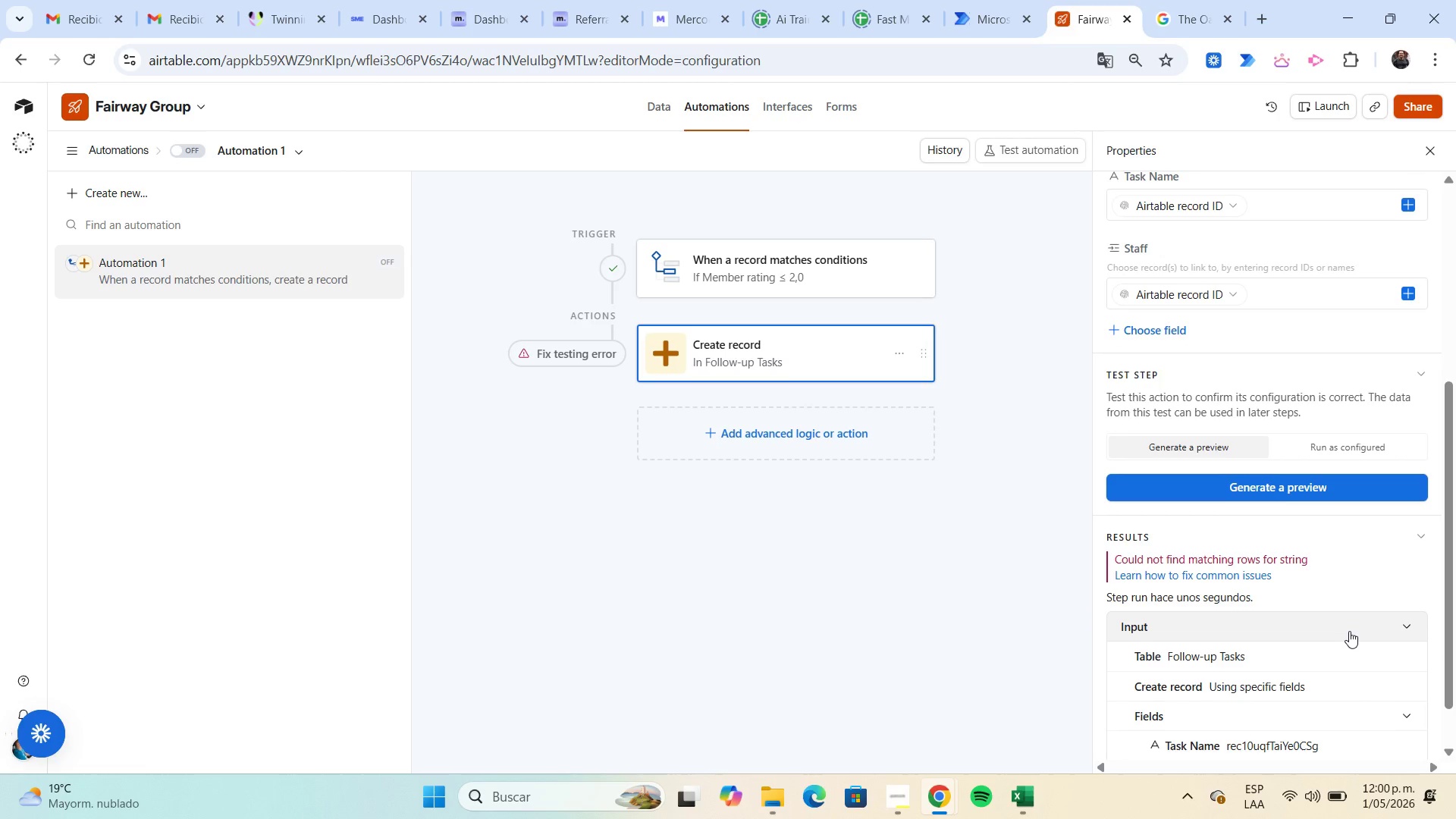 
scroll: coordinate [1349, 631], scroll_direction: down, amount: 1.0
 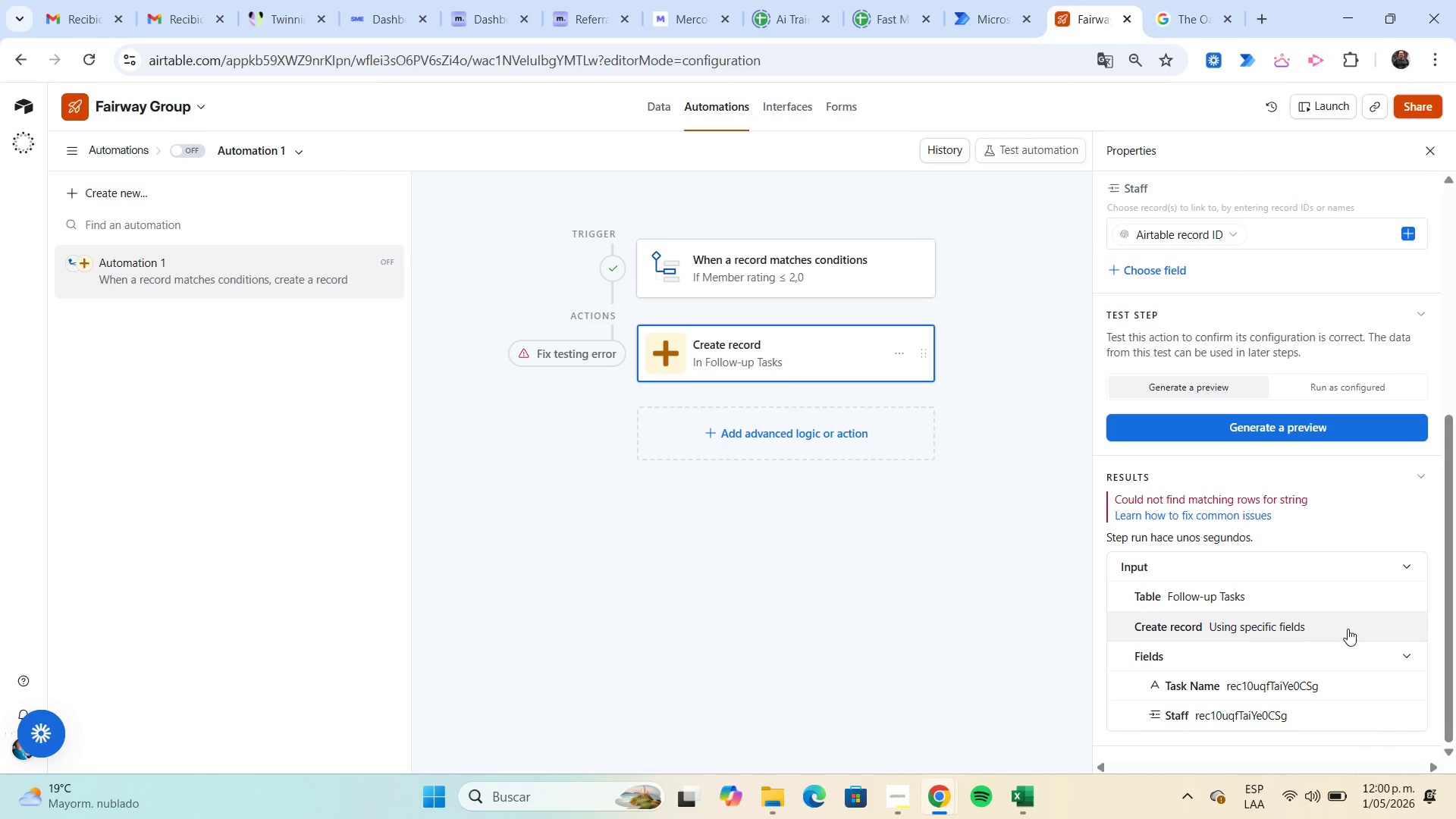 
scroll: coordinate [1324, 345], scroll_direction: up, amount: 1.0
 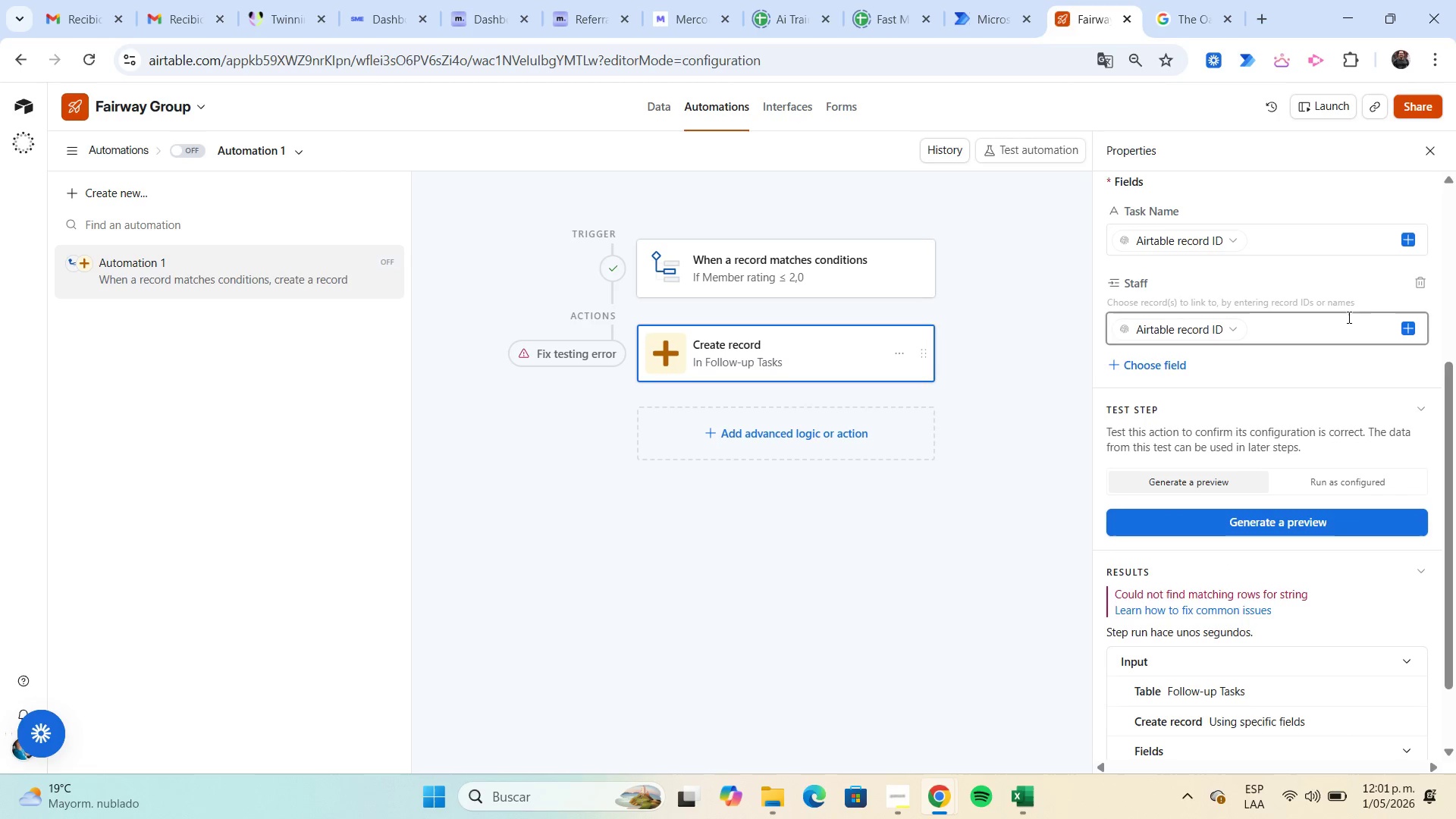 
left_click([1422, 287])
 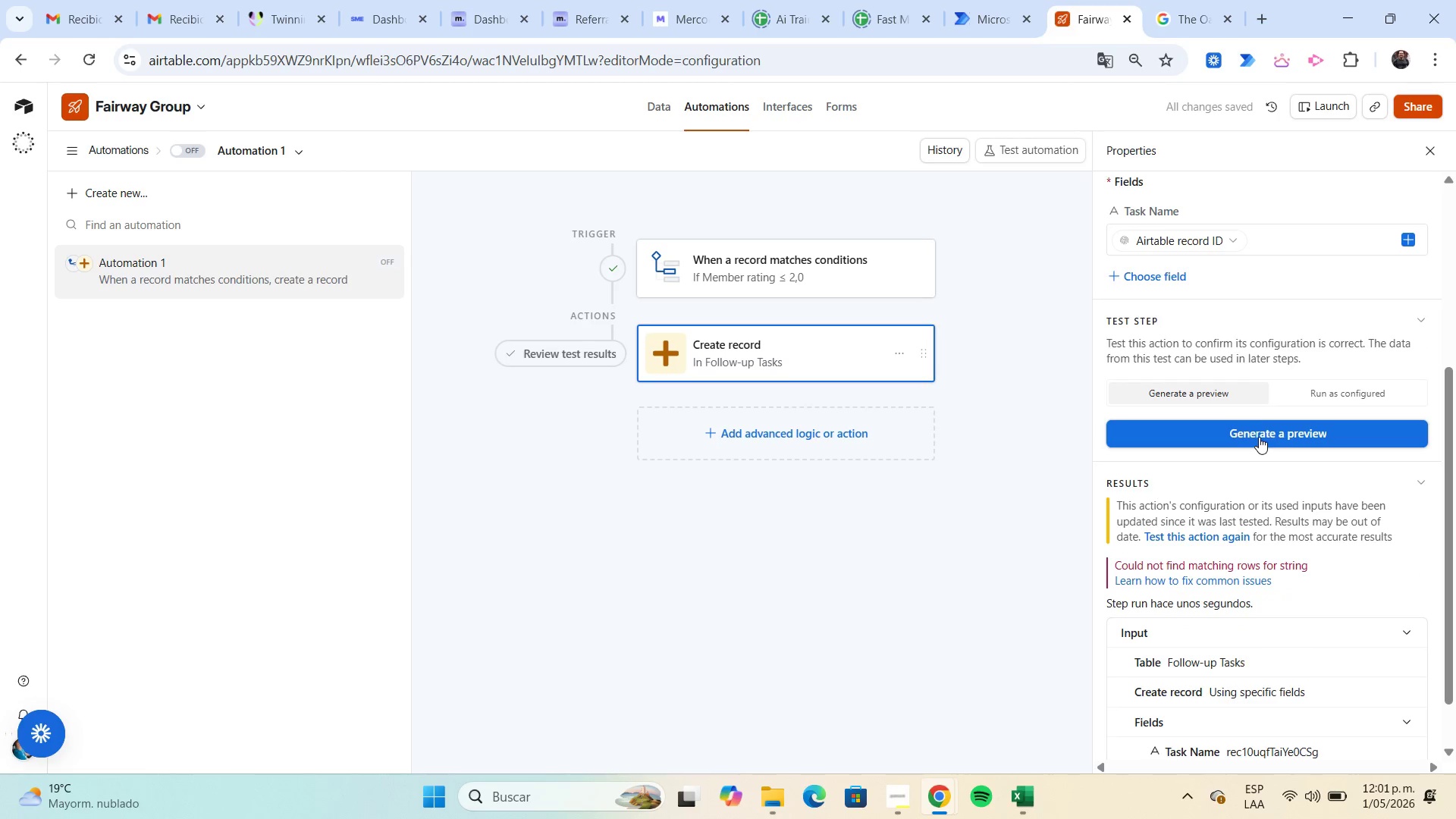 
left_click([1259, 437])
 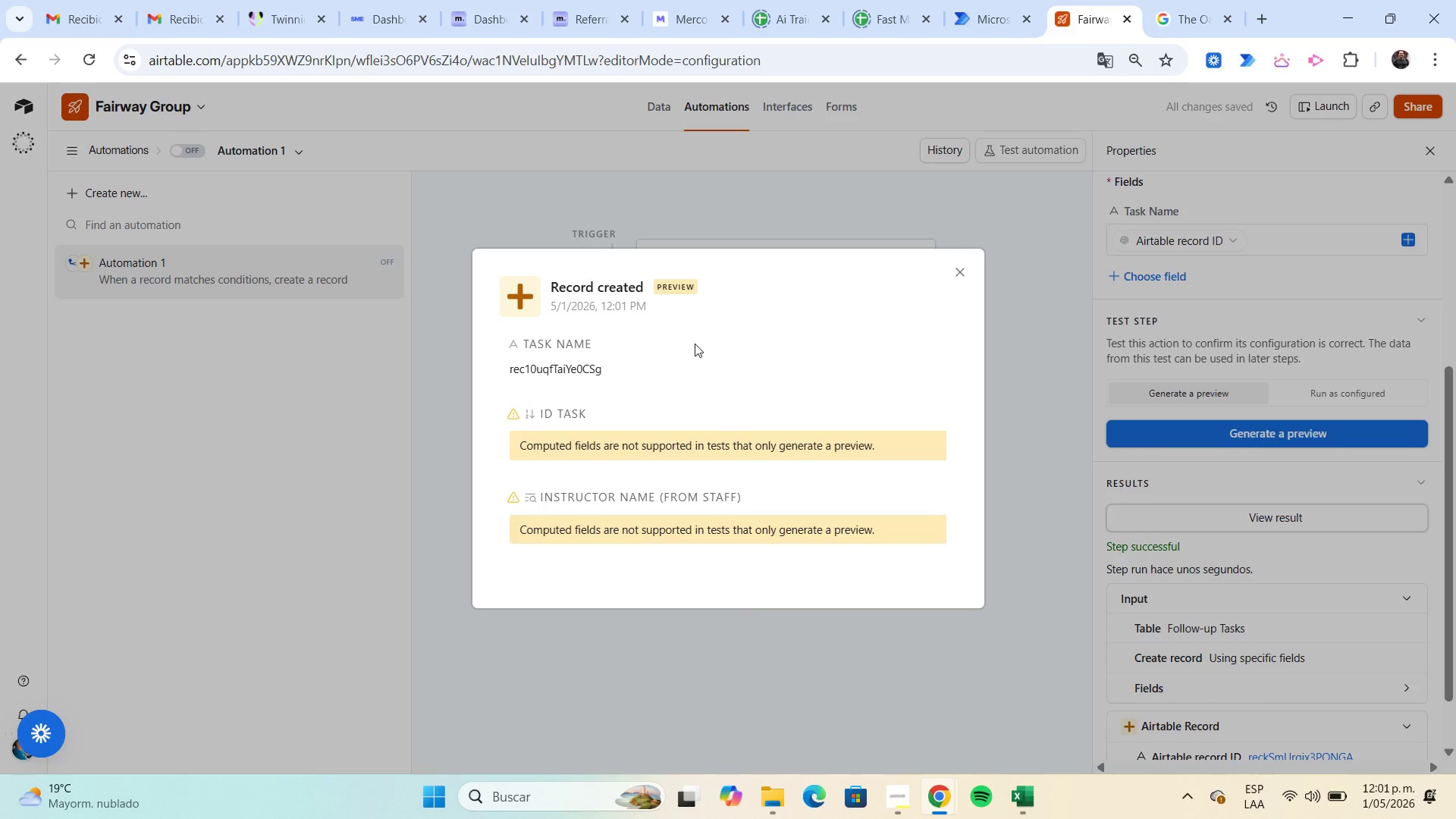 